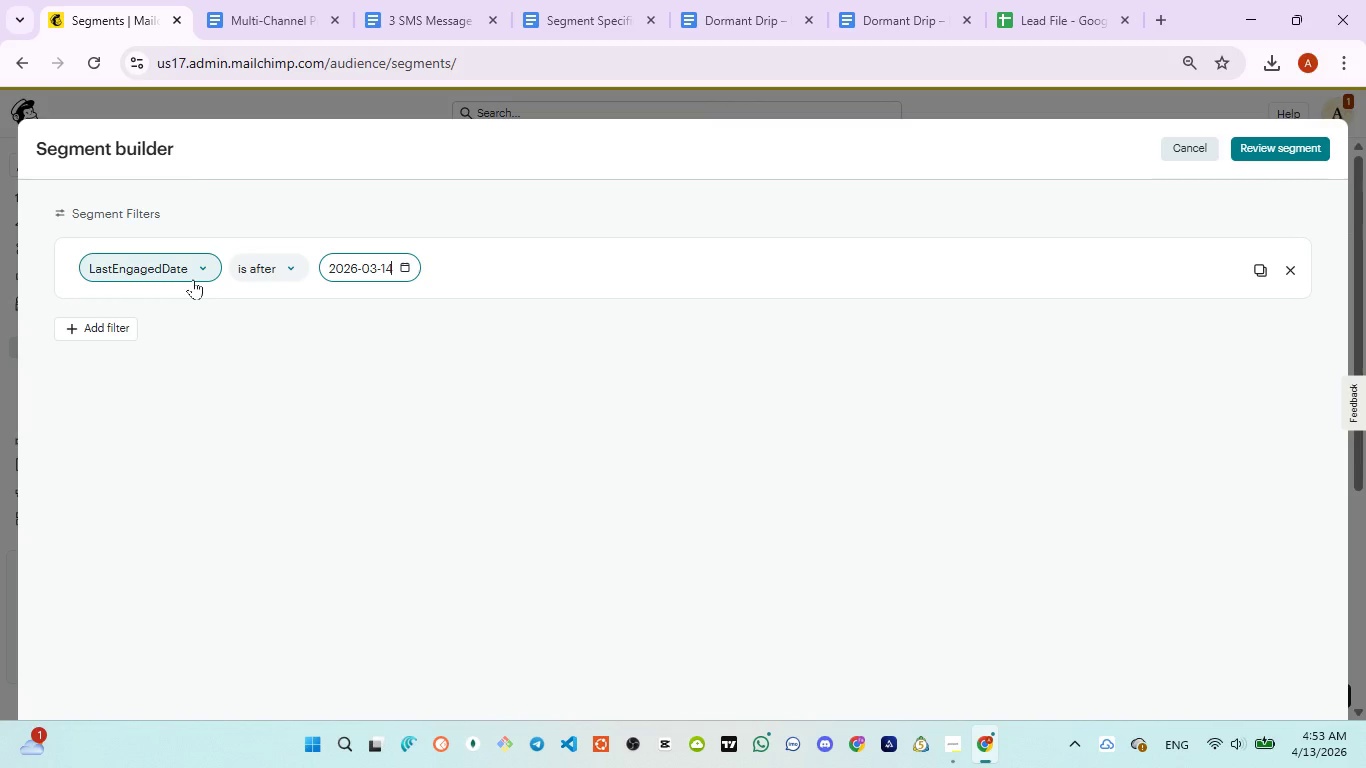 
left_click([186, 277])
 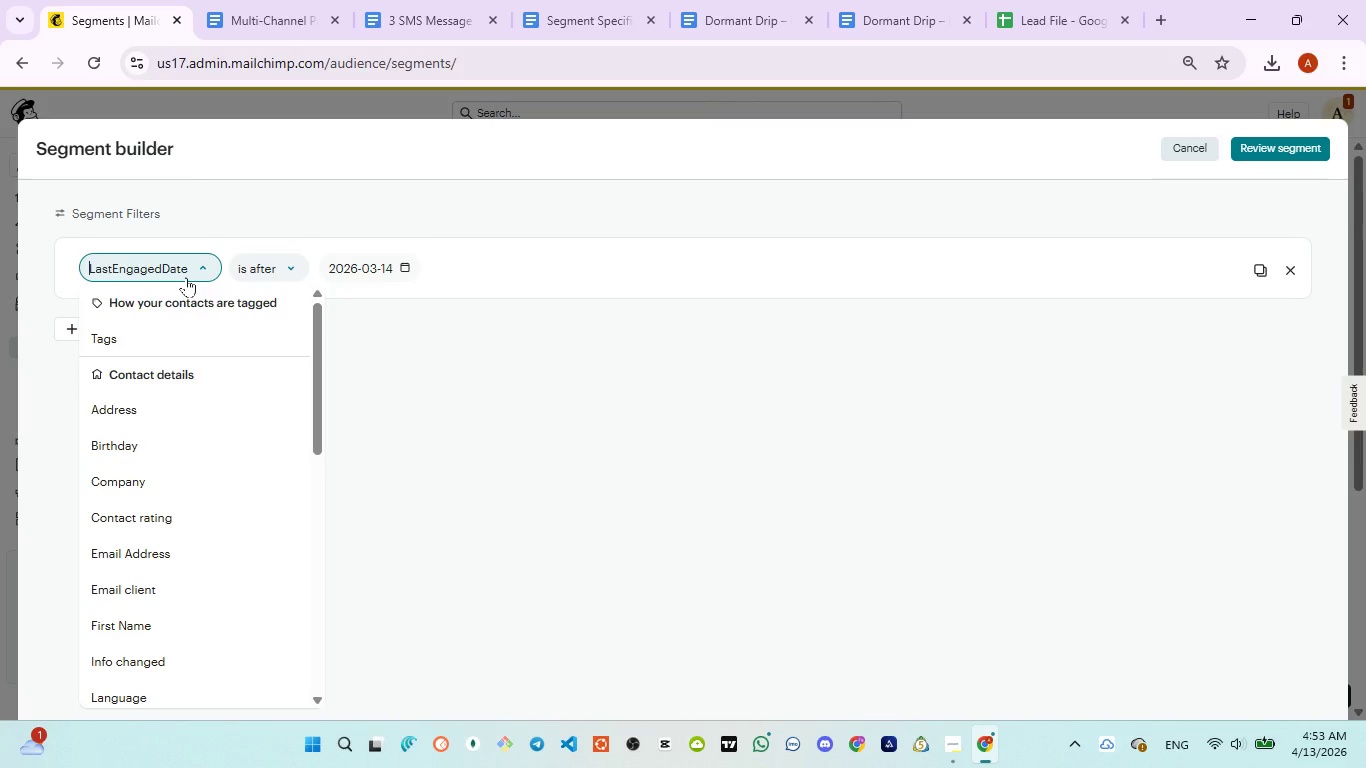 
left_click([192, 267])
 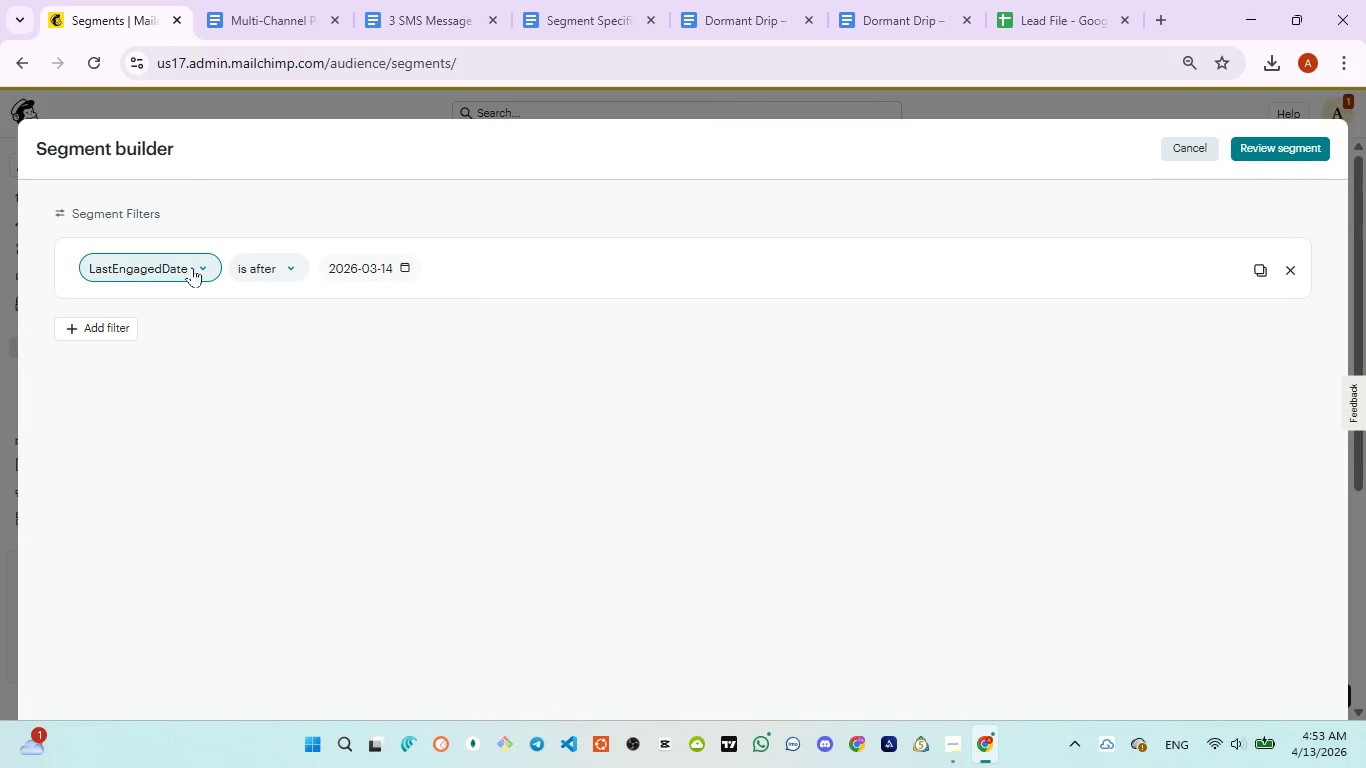 
left_click([192, 267])
 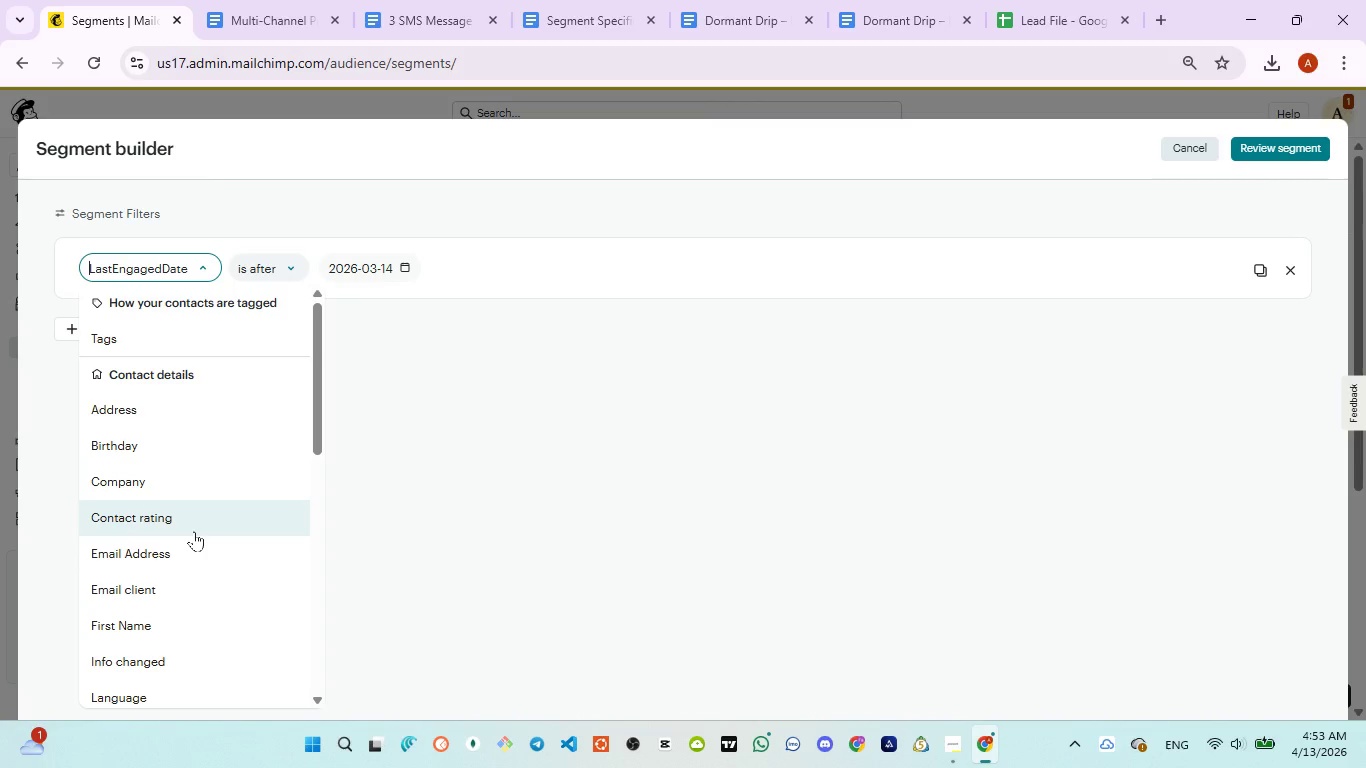 
scroll: coordinate [196, 645], scroll_direction: down, amount: 7.0
 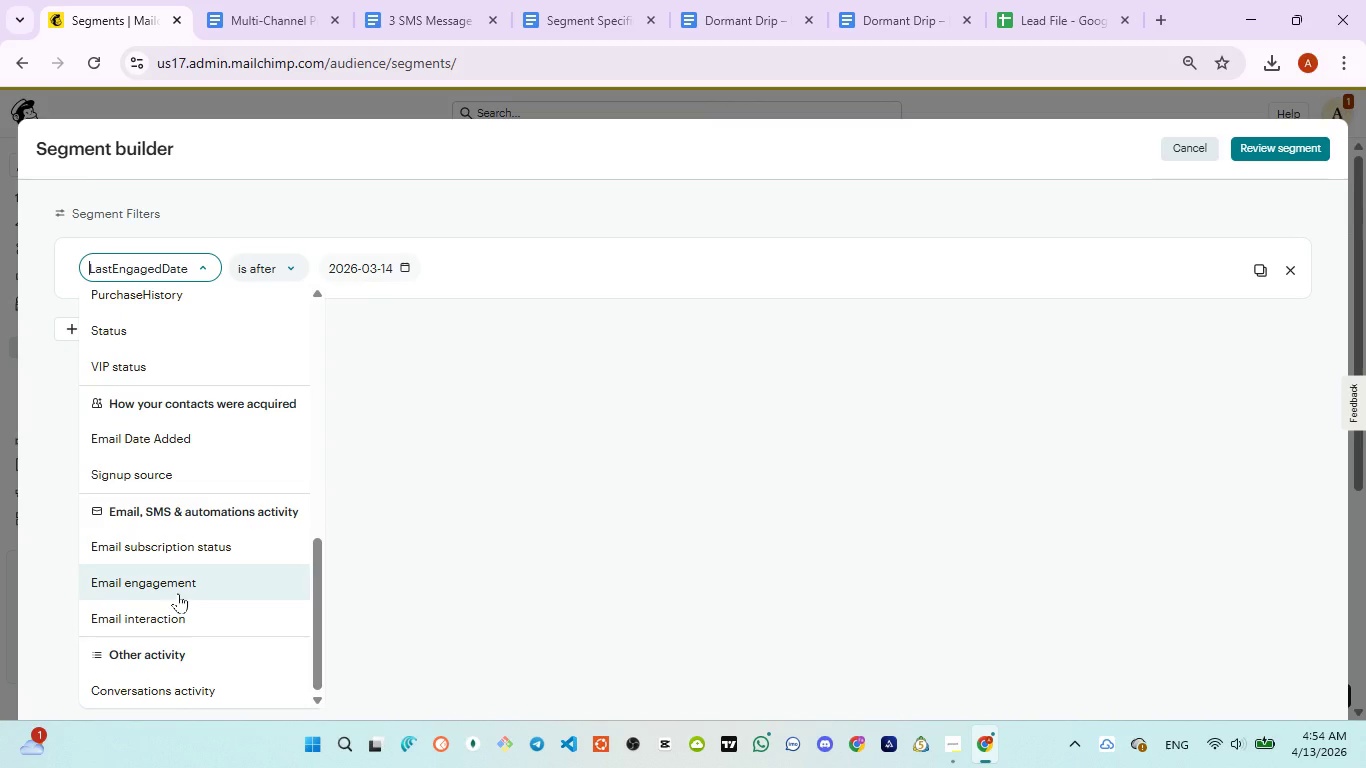 
left_click([178, 593])
 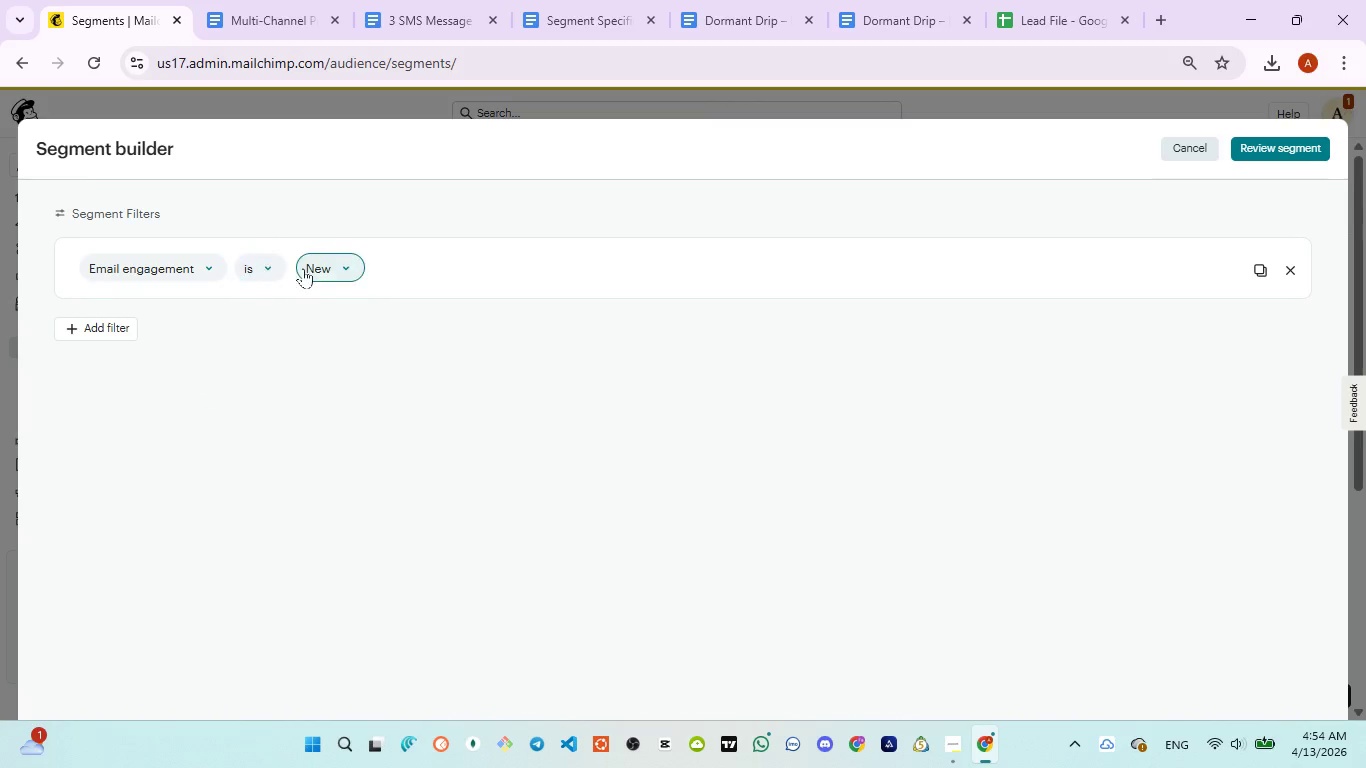 
left_click([317, 268])
 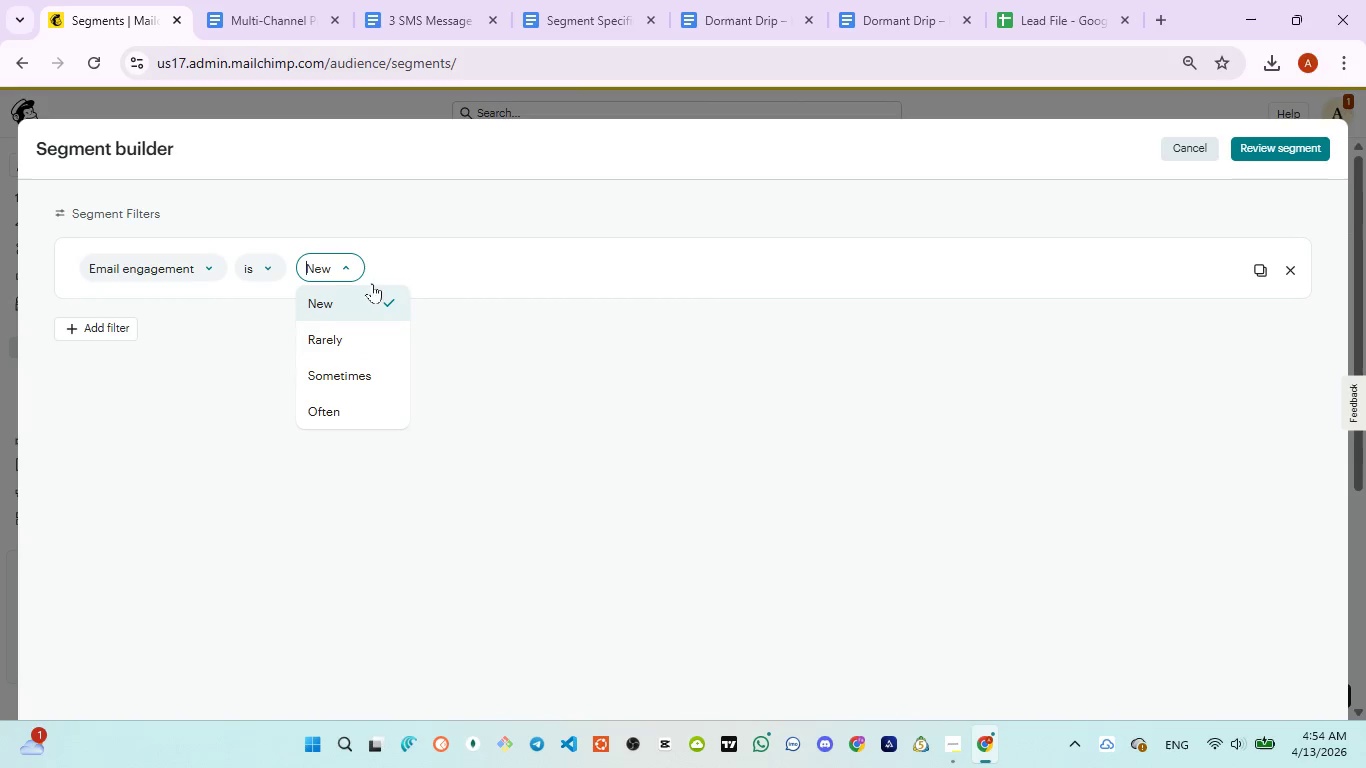 
left_click([258, 271])
 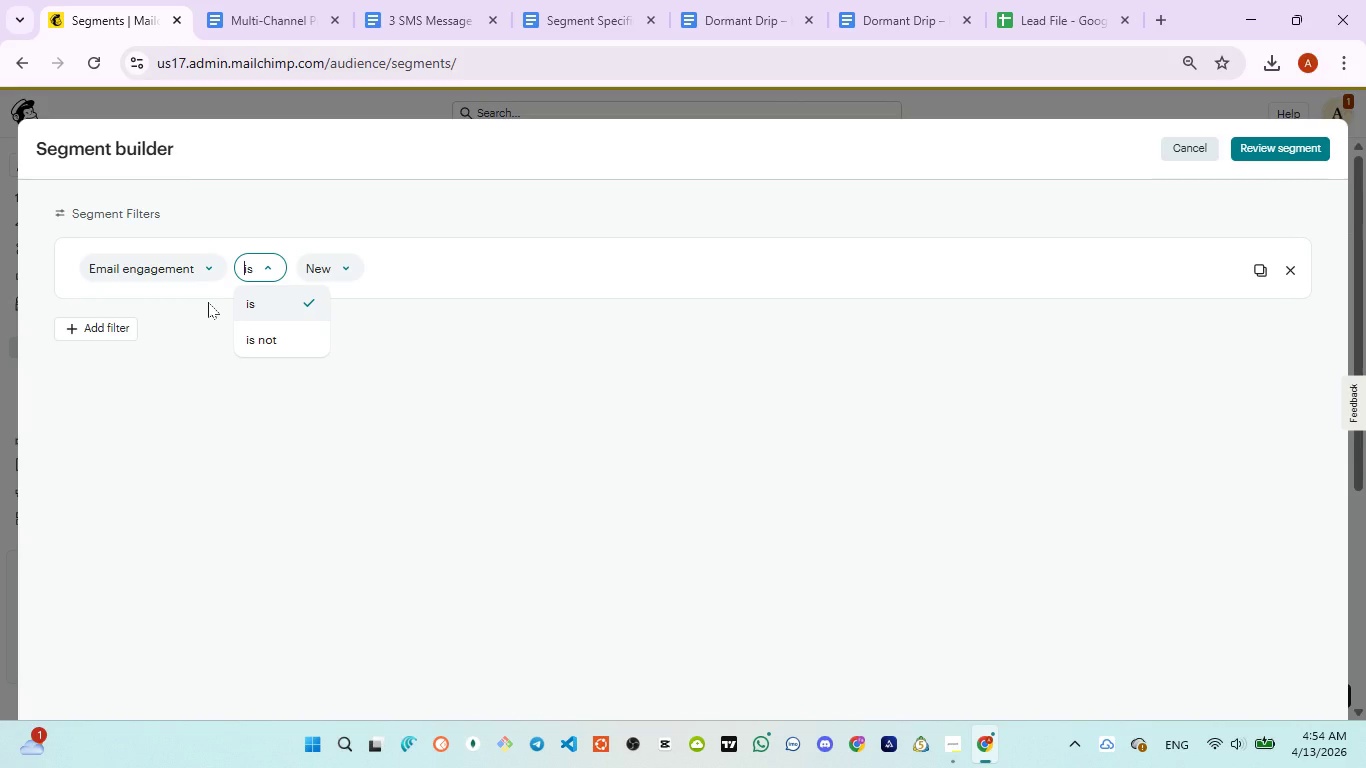 
left_click([208, 302])
 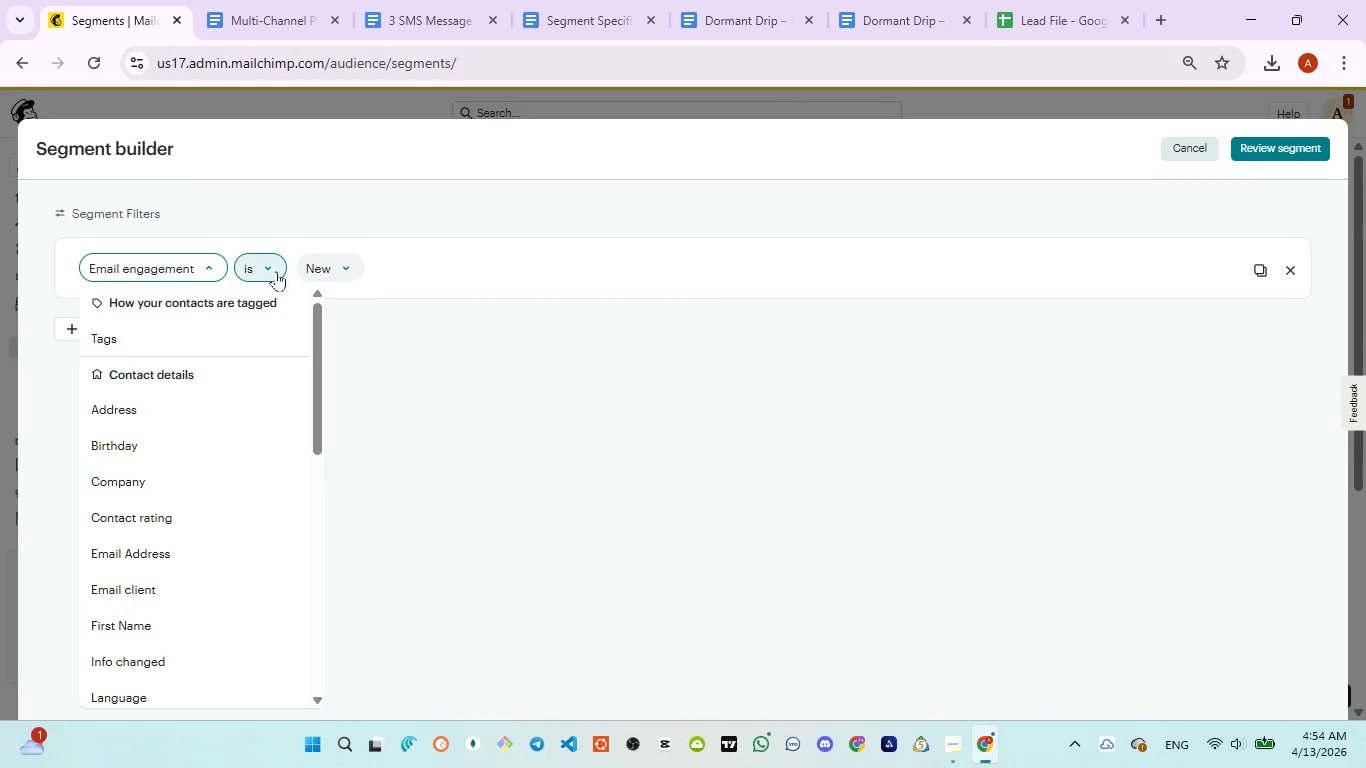 
wait(6.33)
 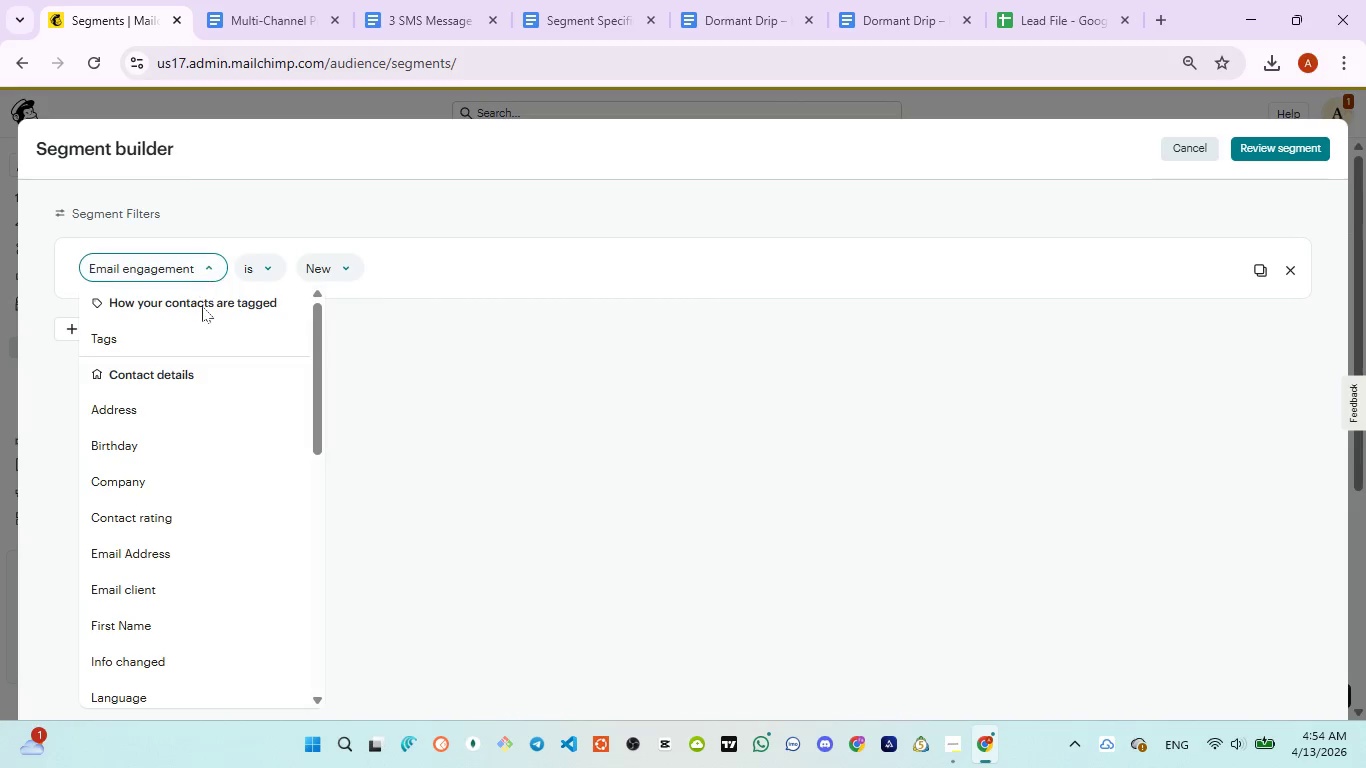 
left_click([406, 36])
 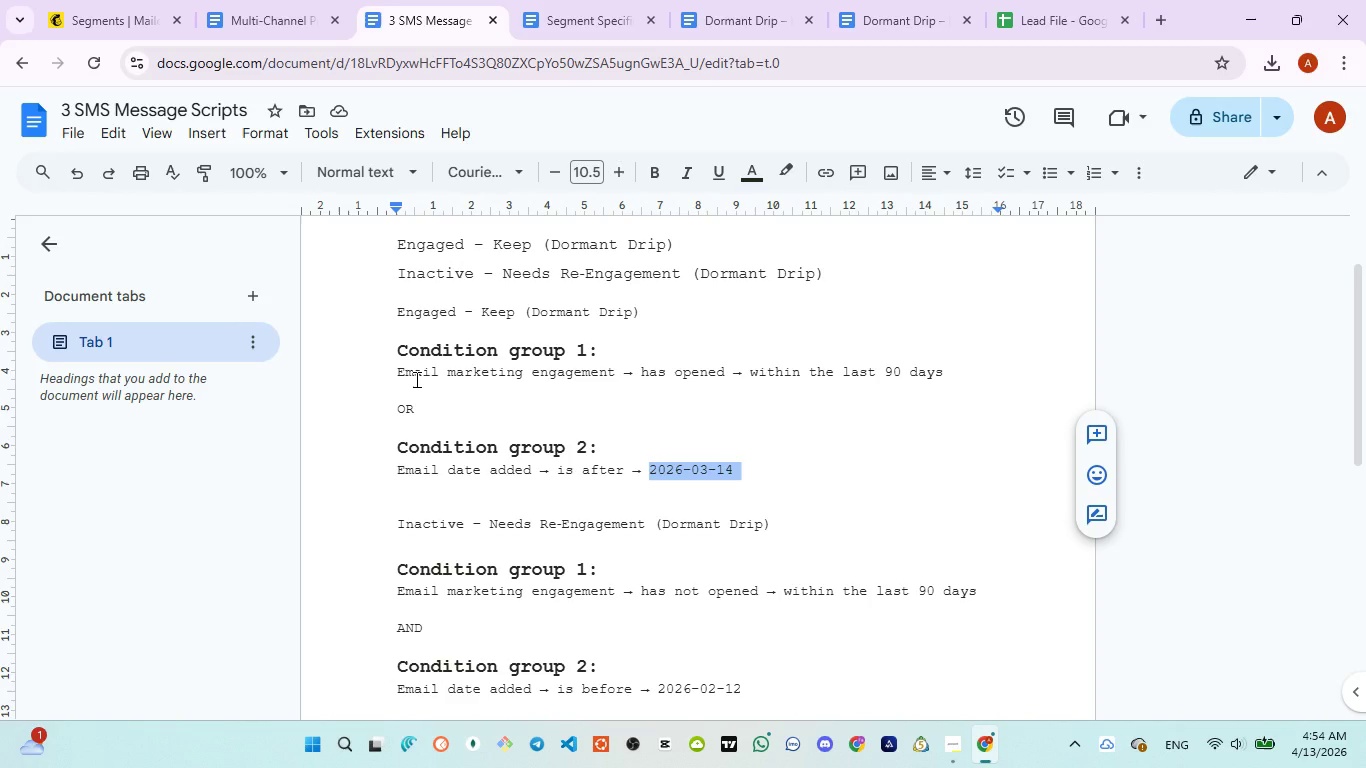 
wait(9.36)
 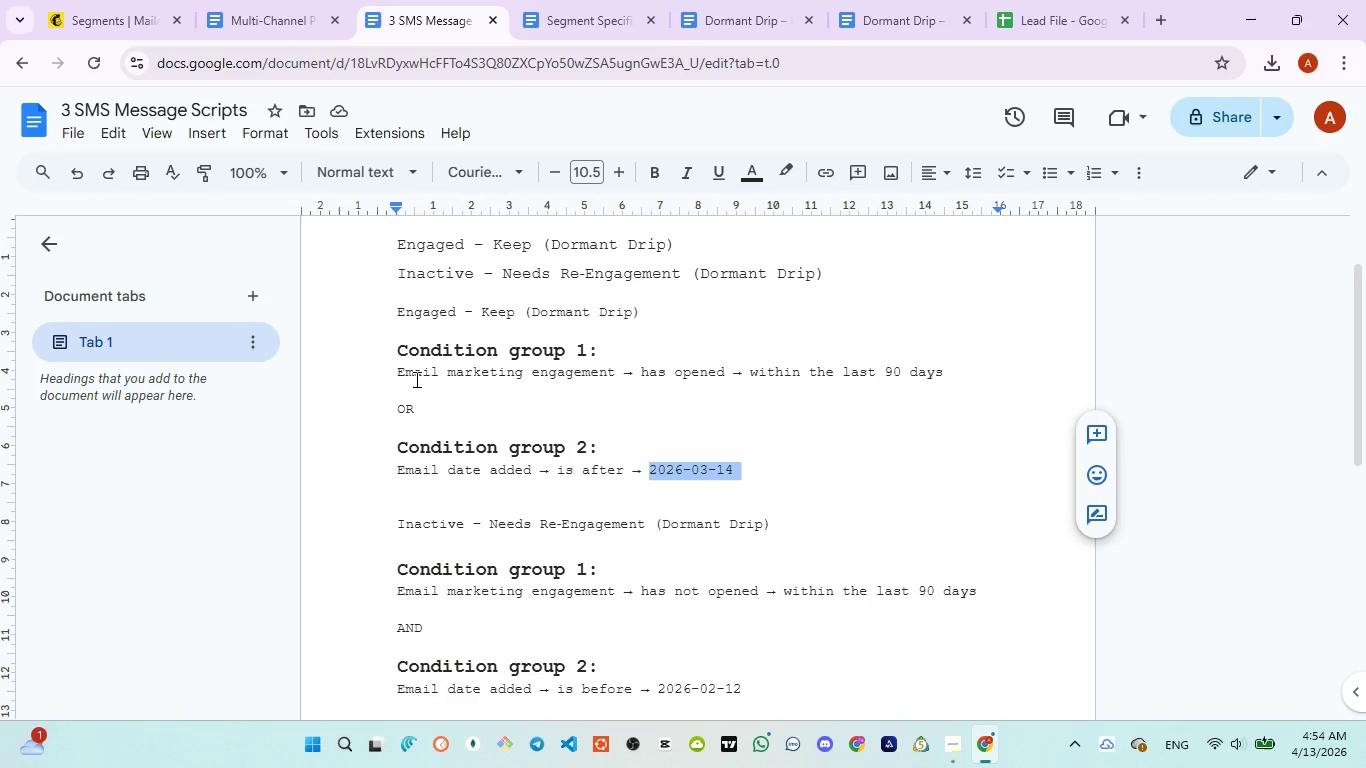 
left_click([180, 261])
 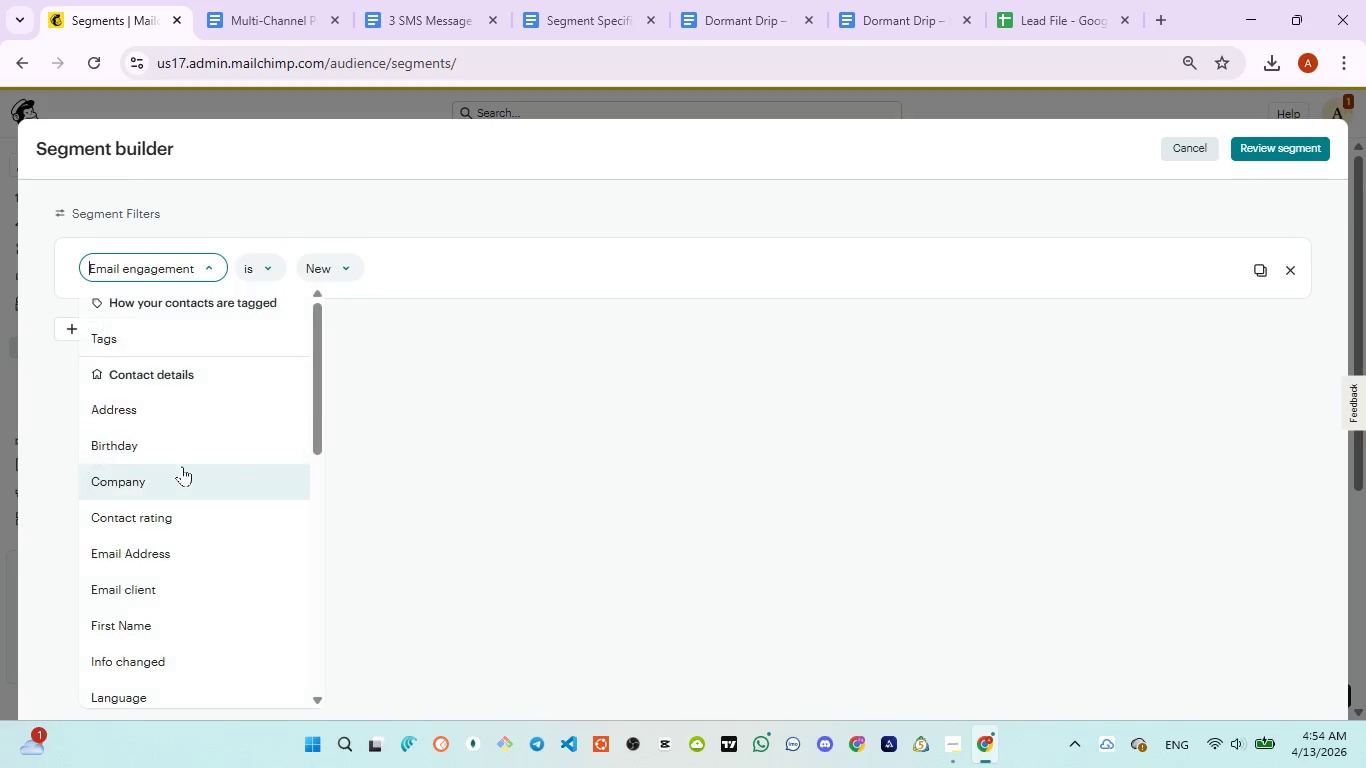 
scroll: coordinate [182, 477], scroll_direction: down, amount: 6.0
 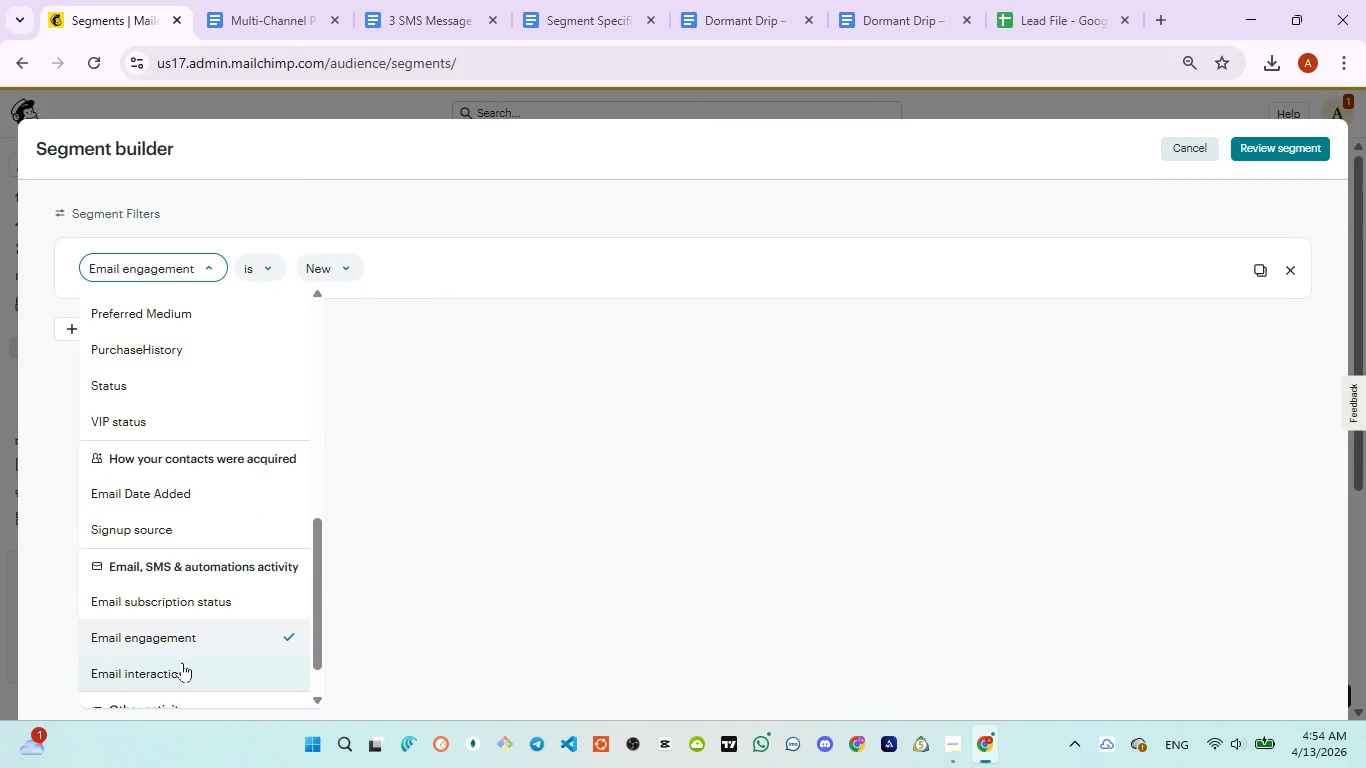 
left_click([183, 662])
 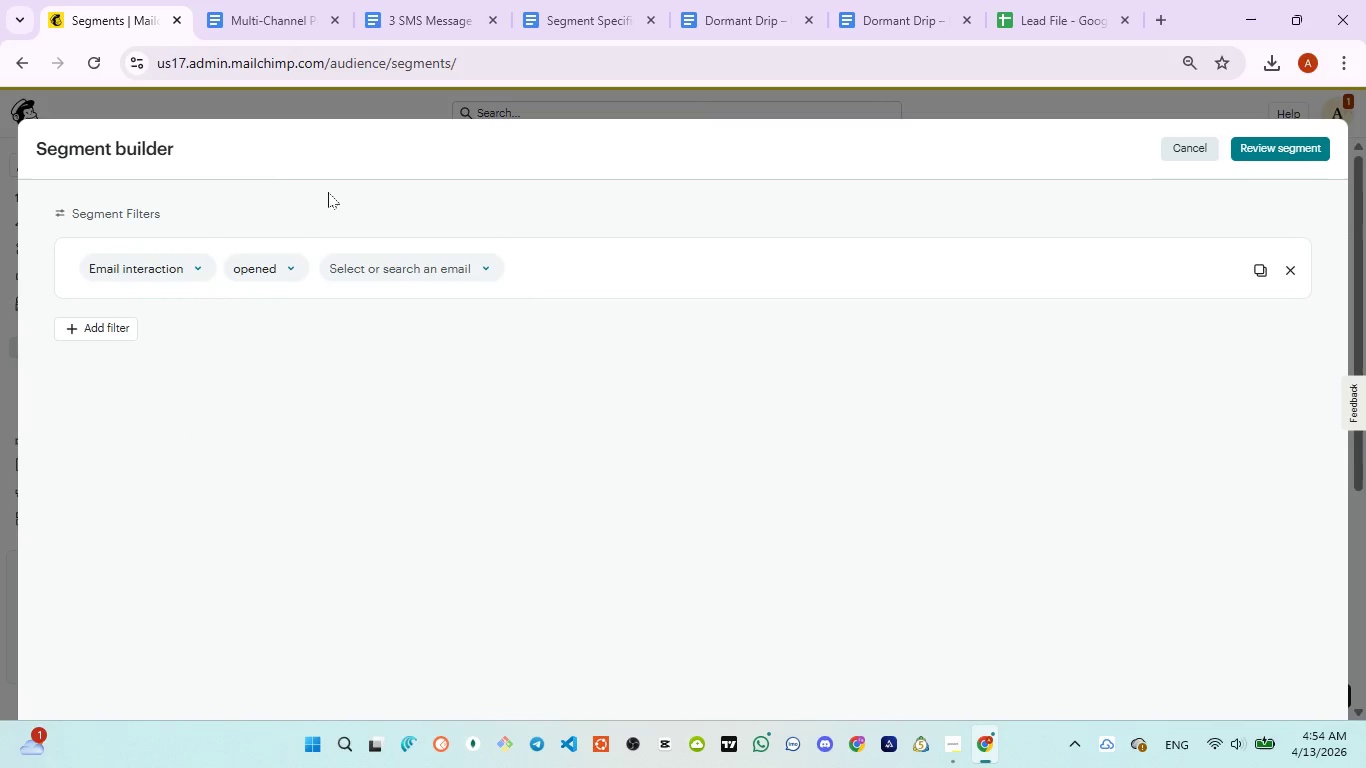 
left_click([398, 23])
 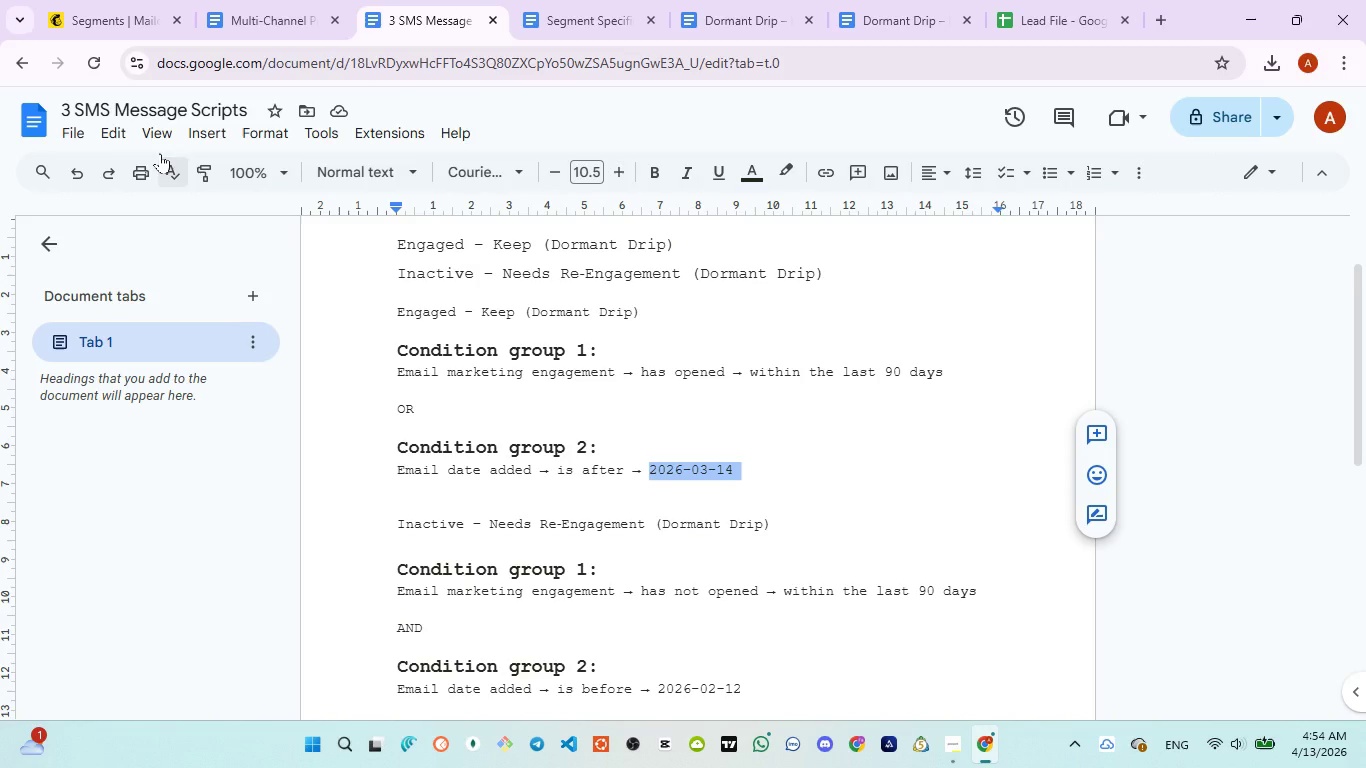 
wait(6.05)
 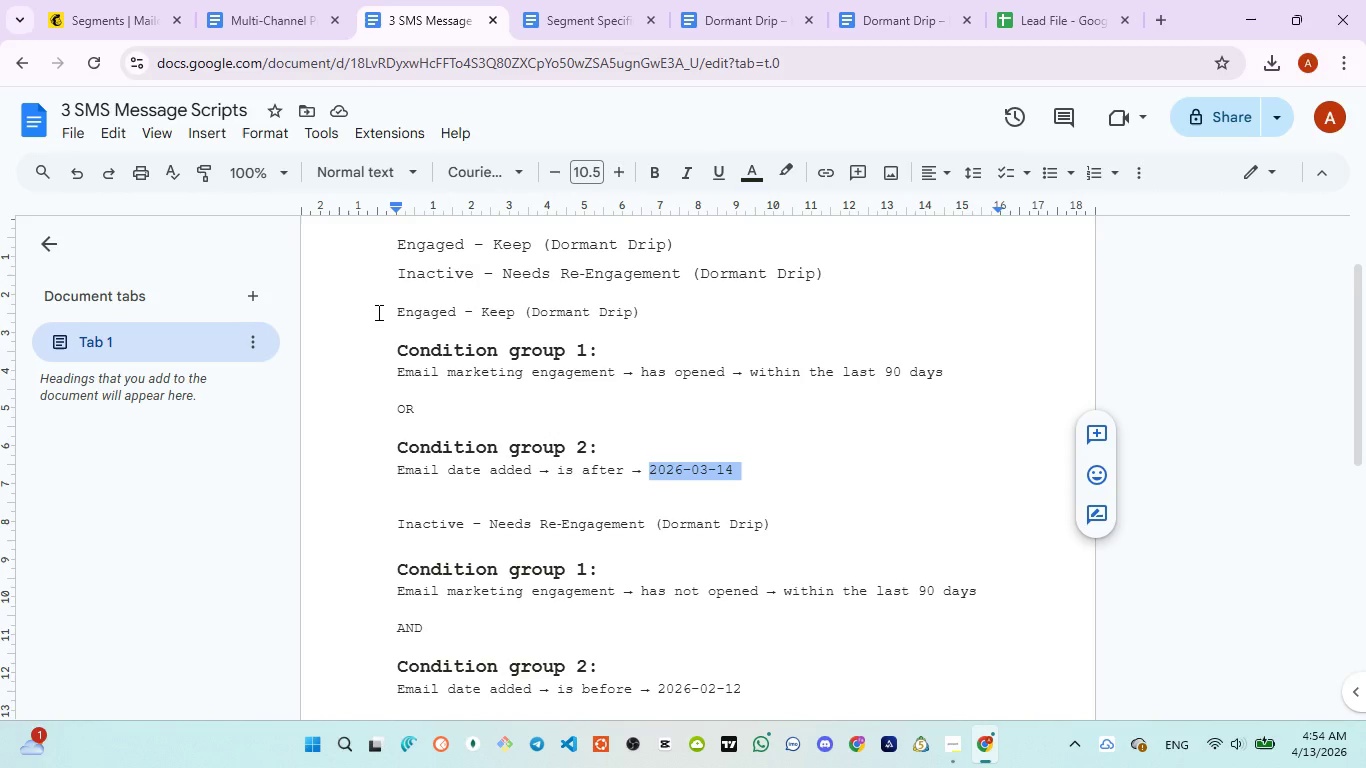 
left_click([127, 25])
 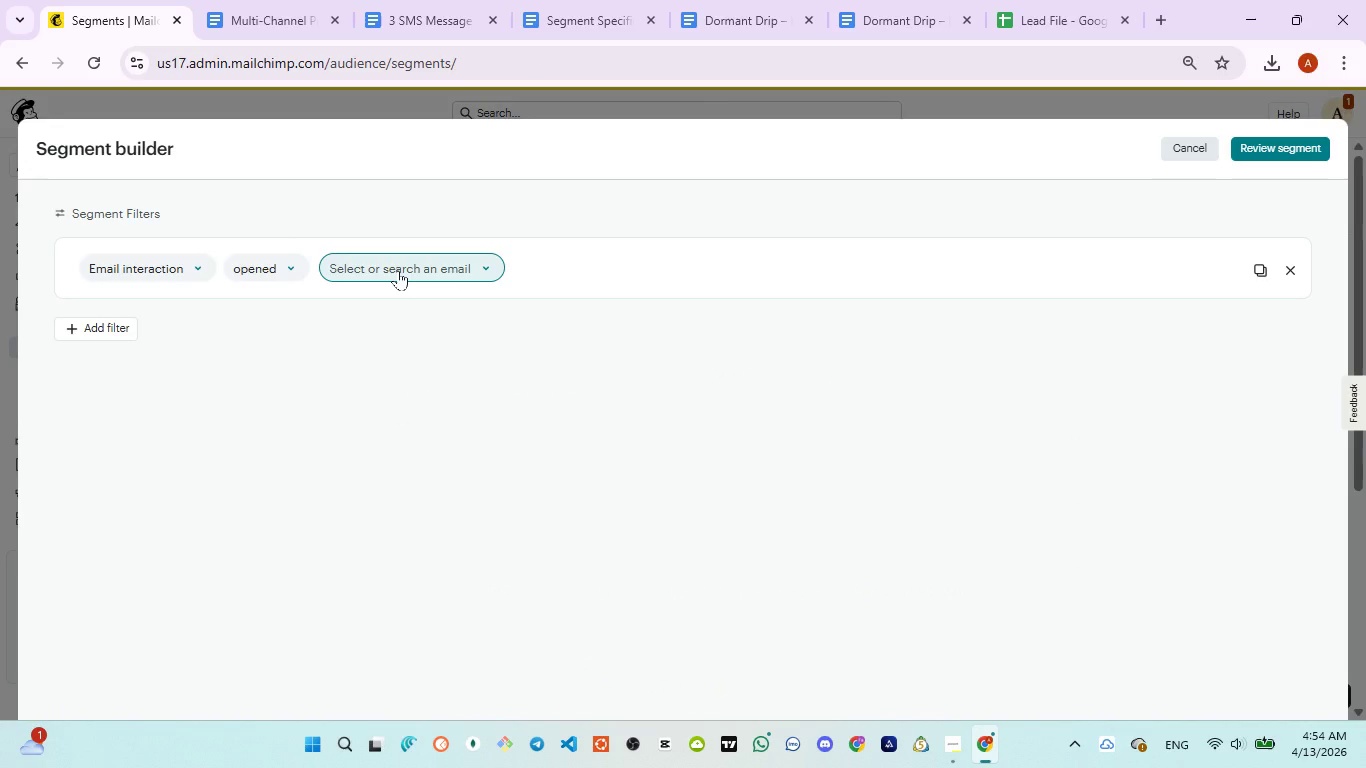 
left_click([398, 269])
 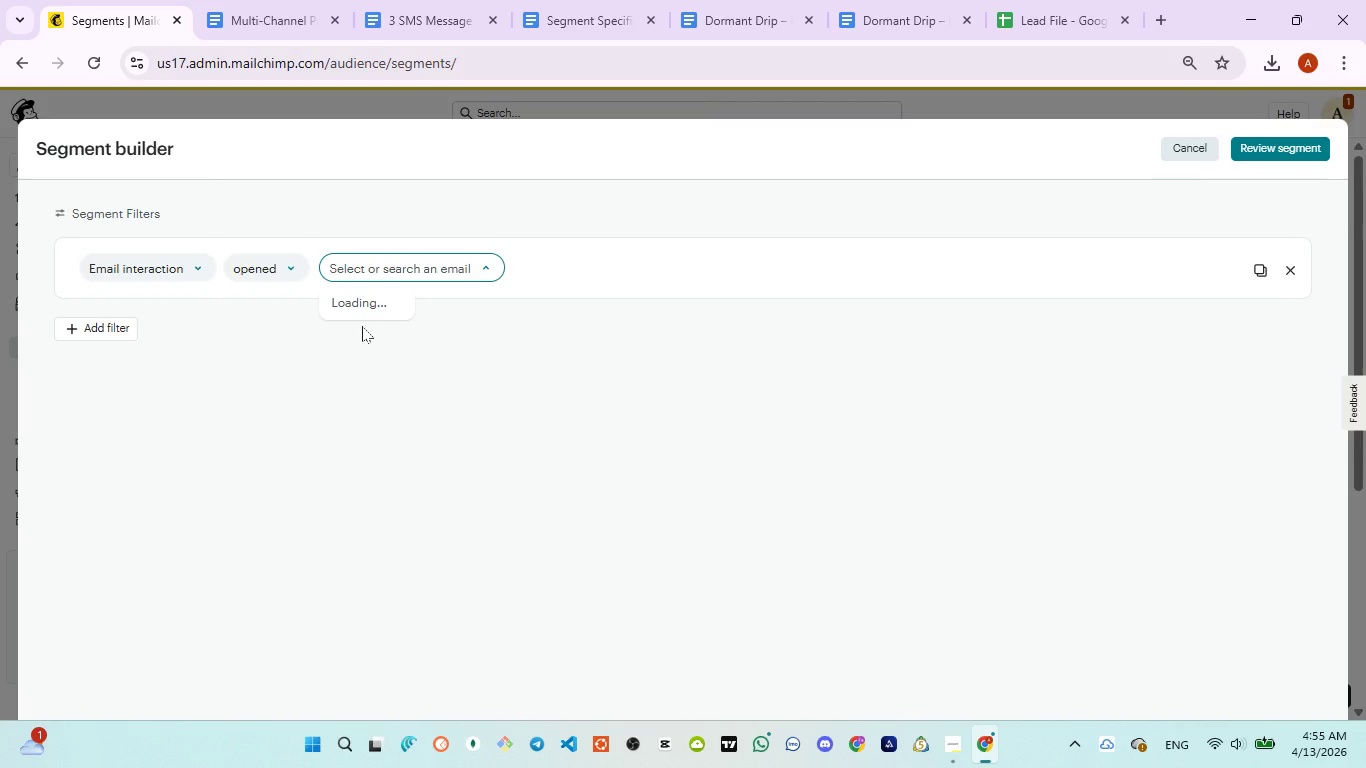 
wait(23.02)
 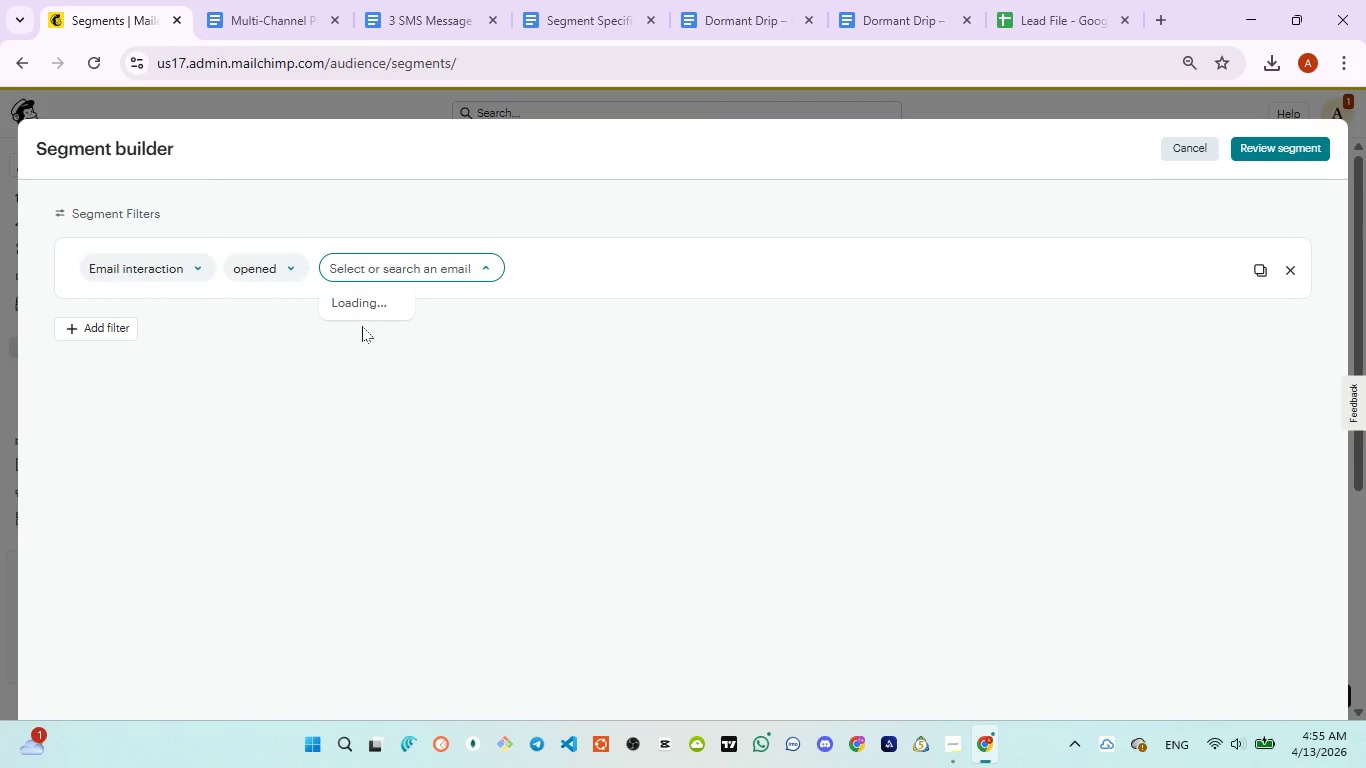 
left_click([409, 277])
 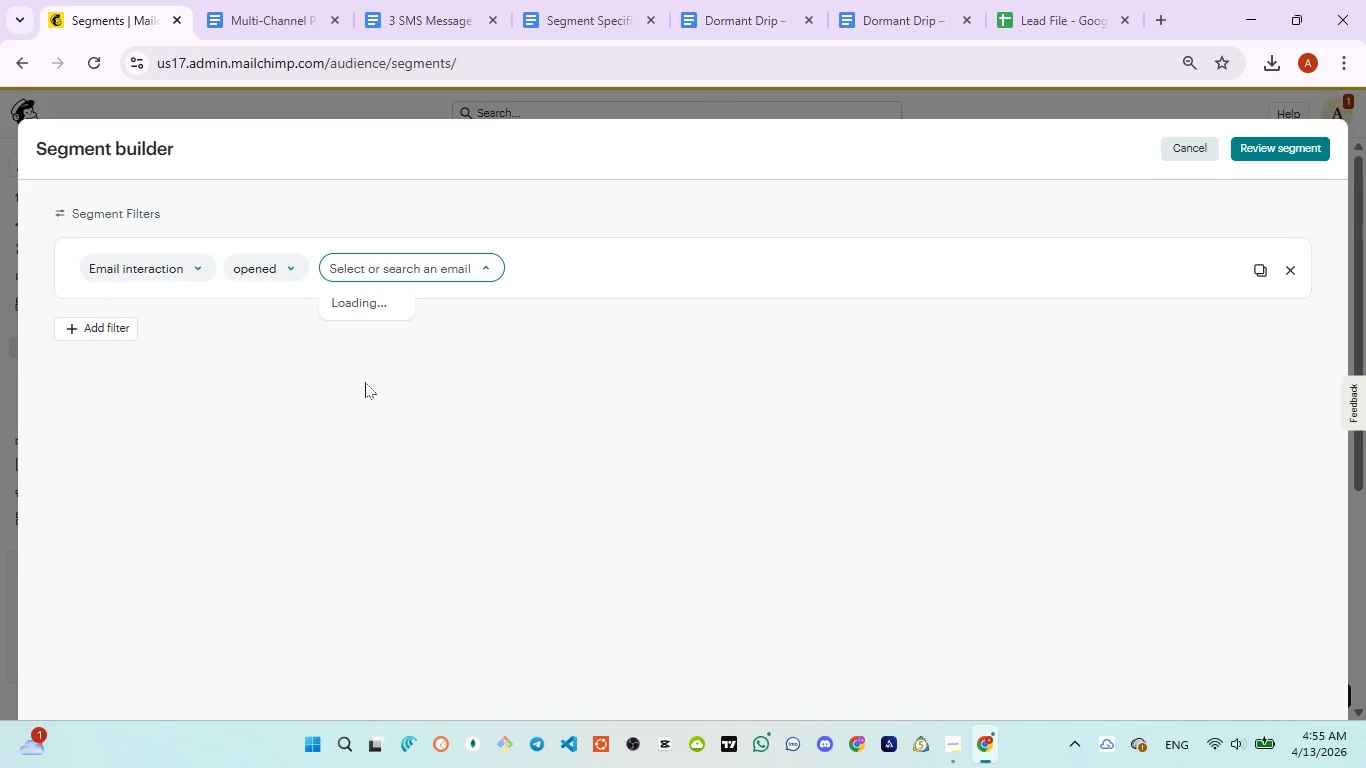 
wait(26.56)
 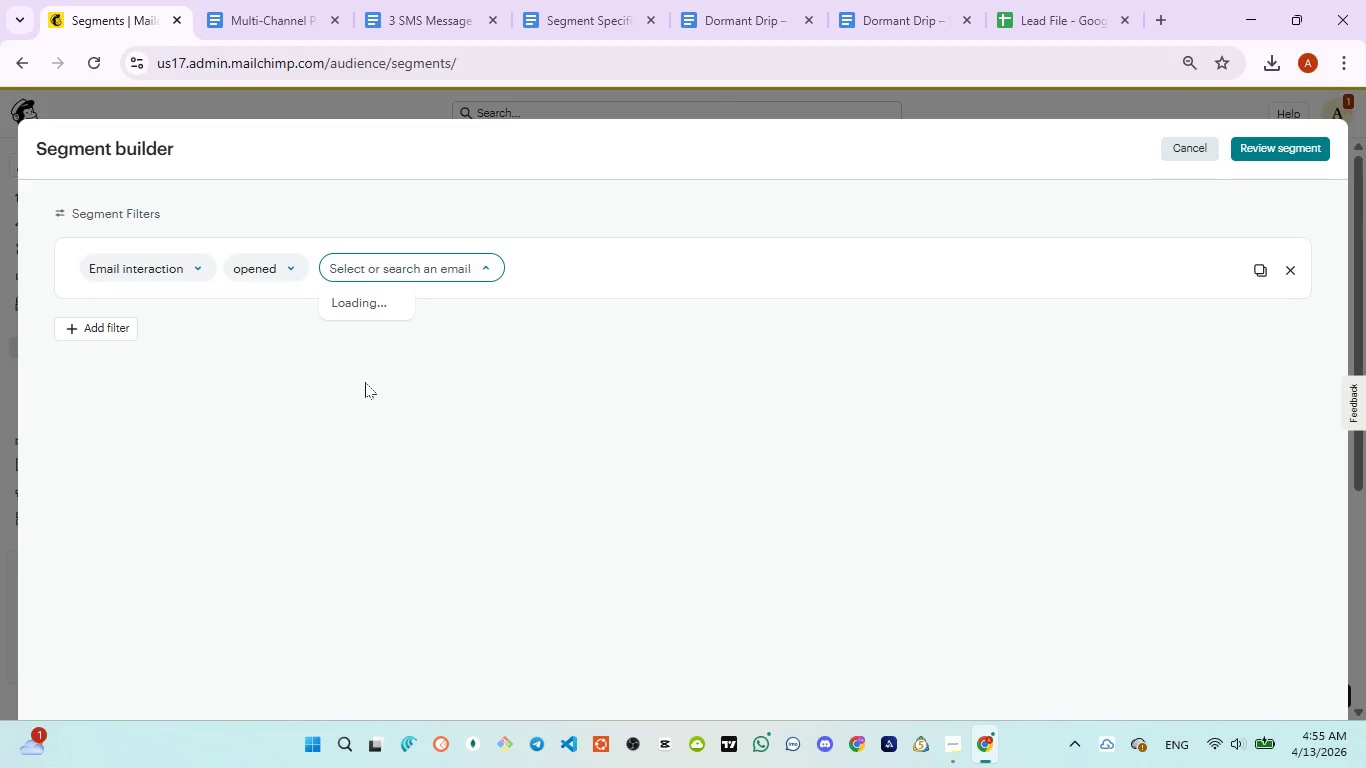 
left_click([455, 269])
 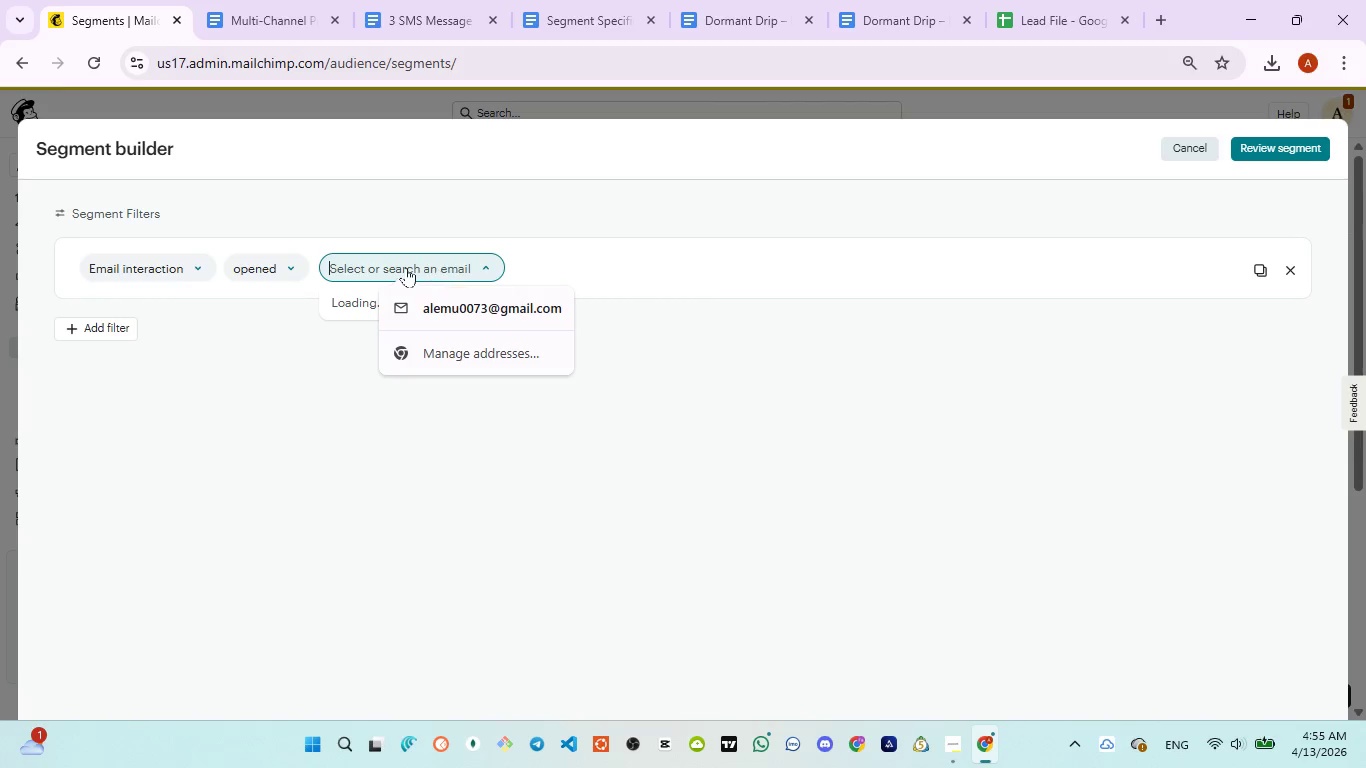 
left_click([383, 266])
 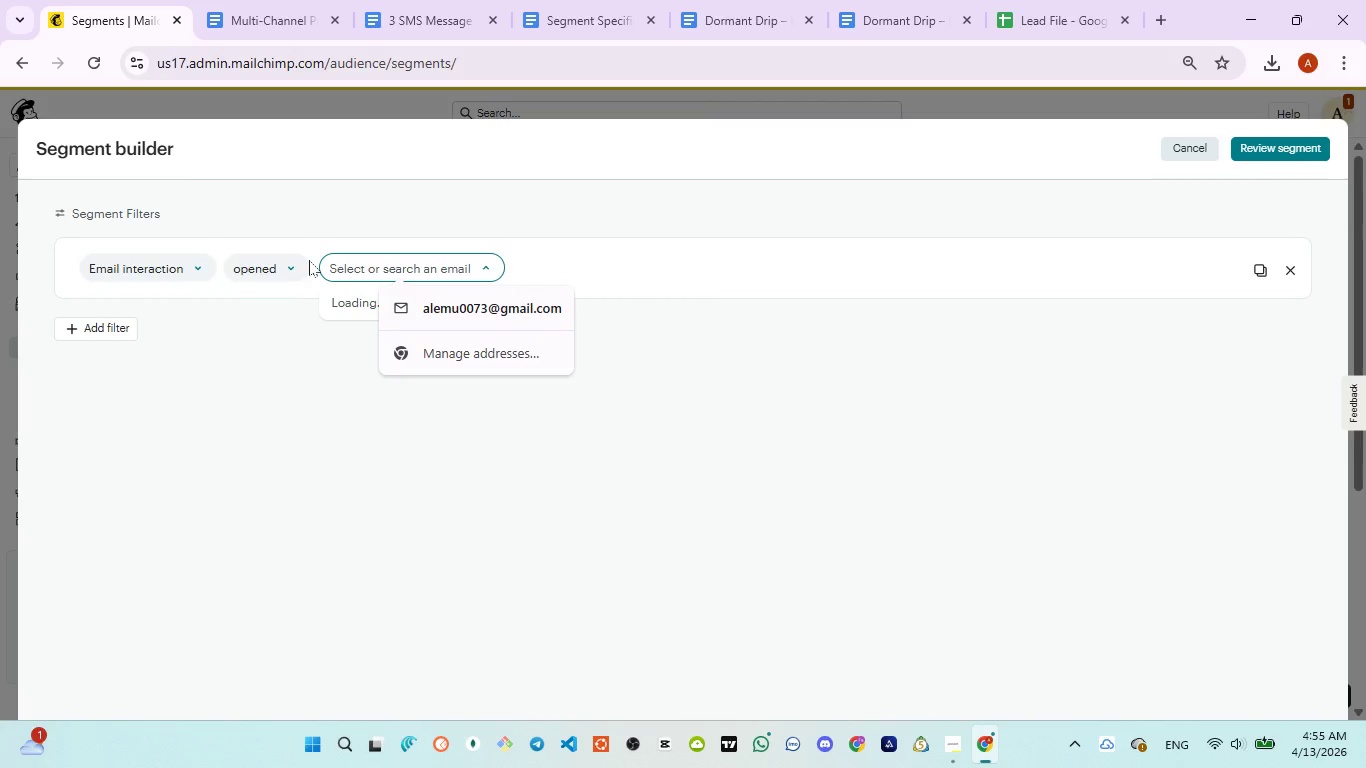 
left_click([294, 260])
 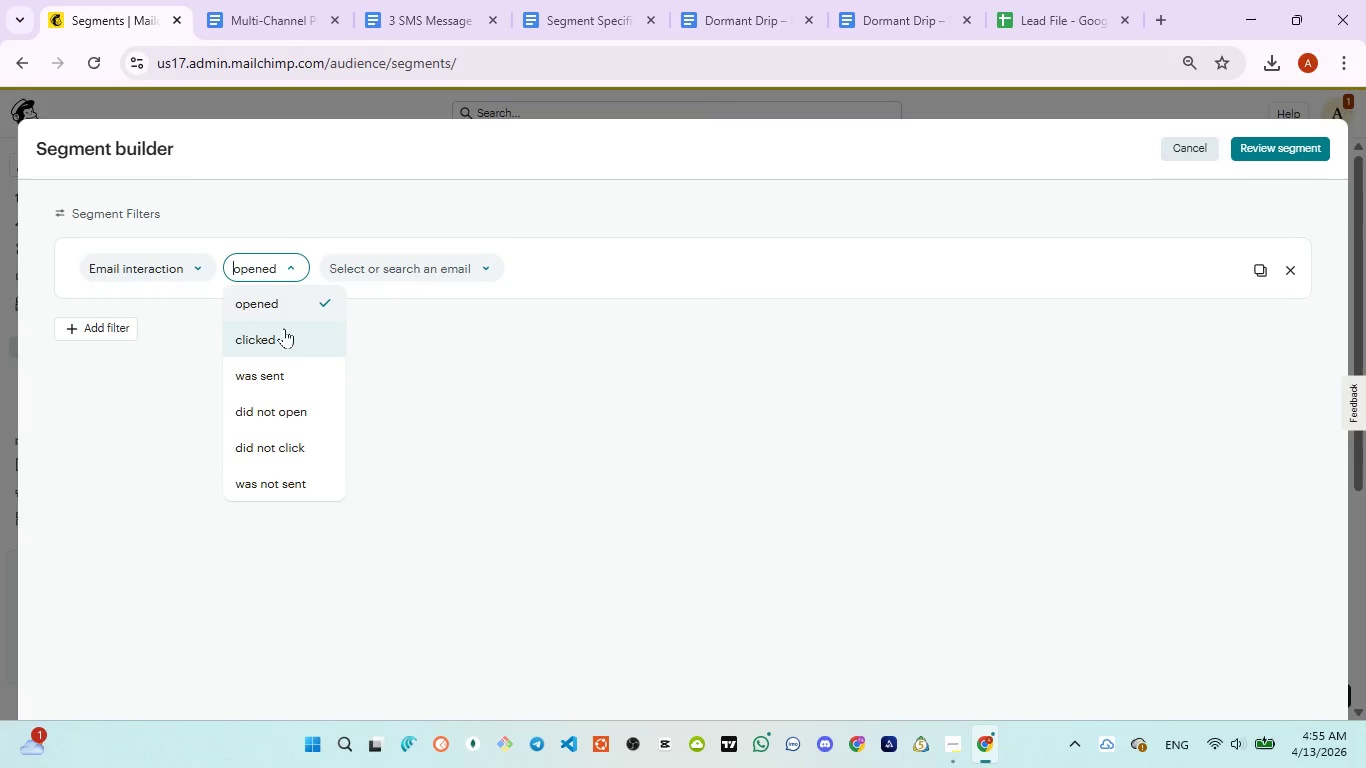 
left_click([302, 301])
 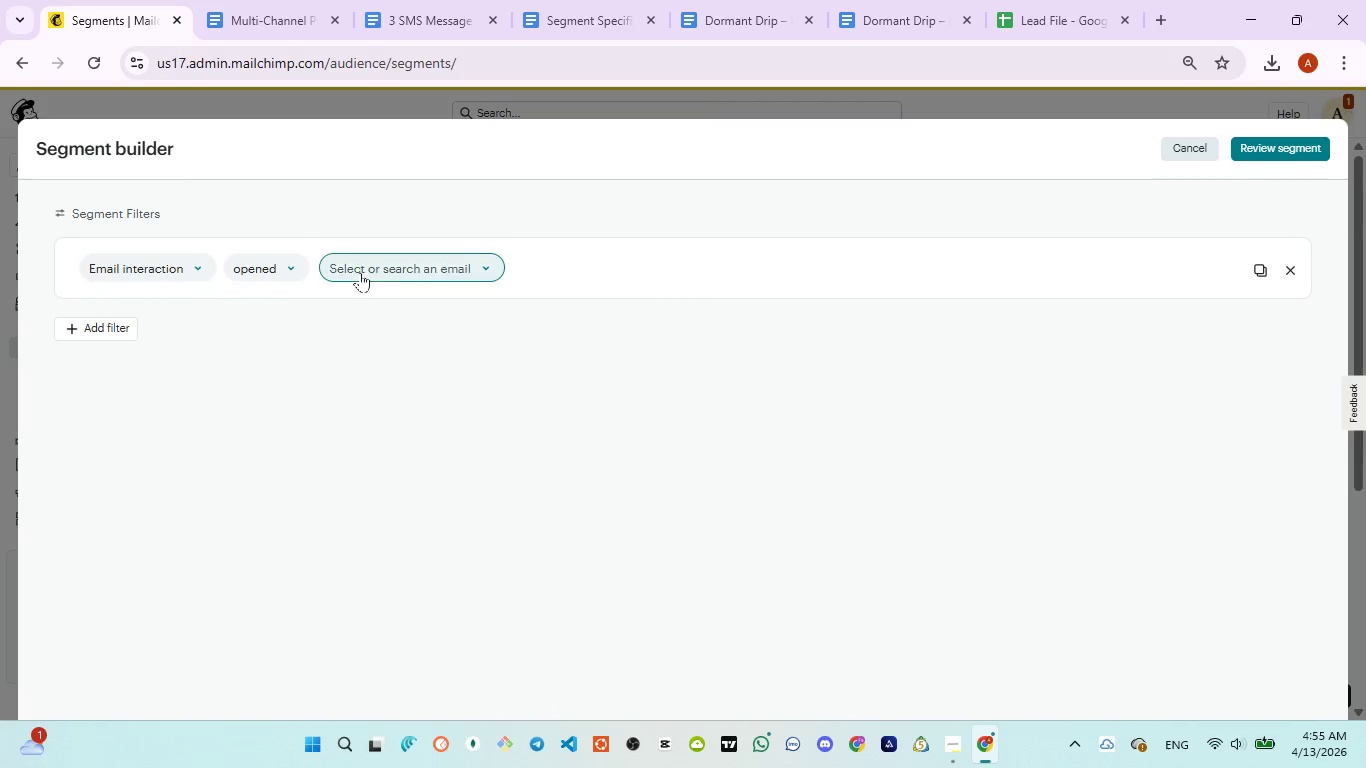 
left_click([360, 272])
 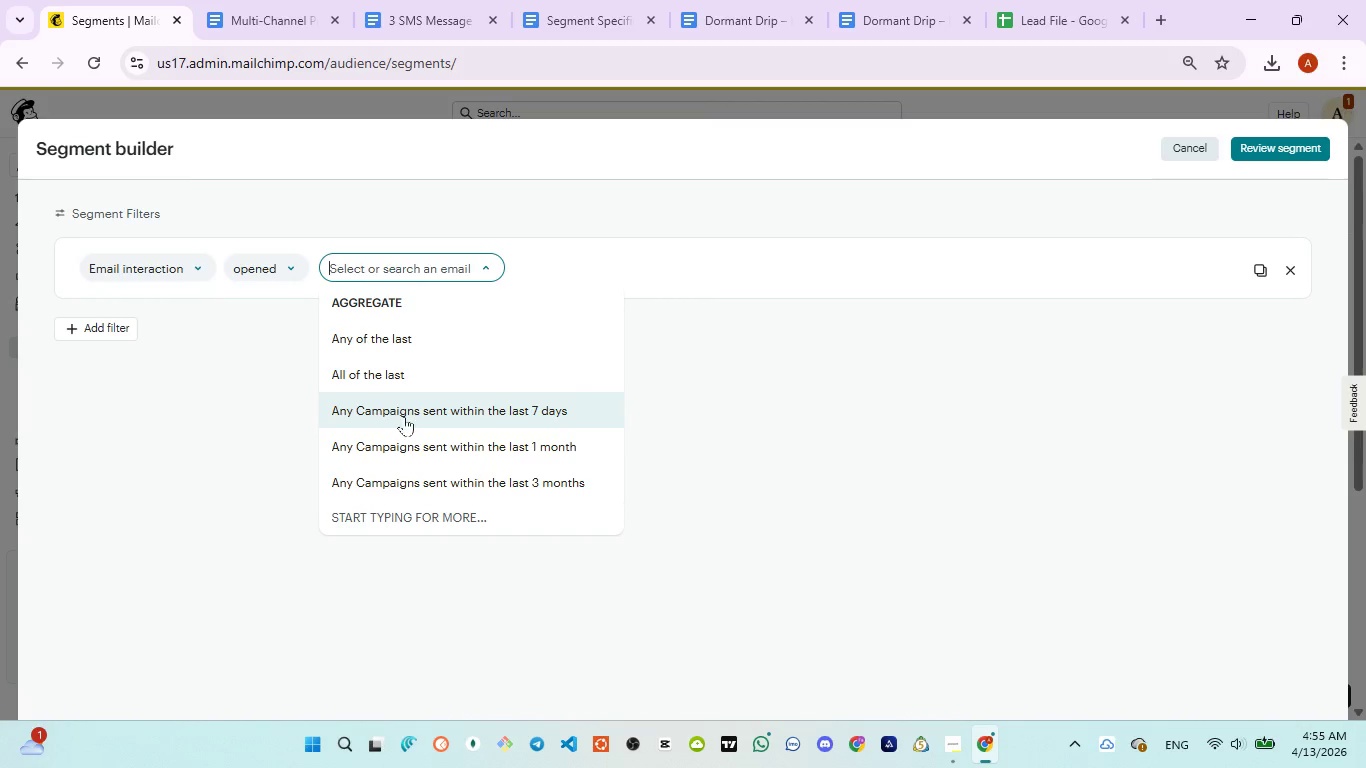 
wait(5.7)
 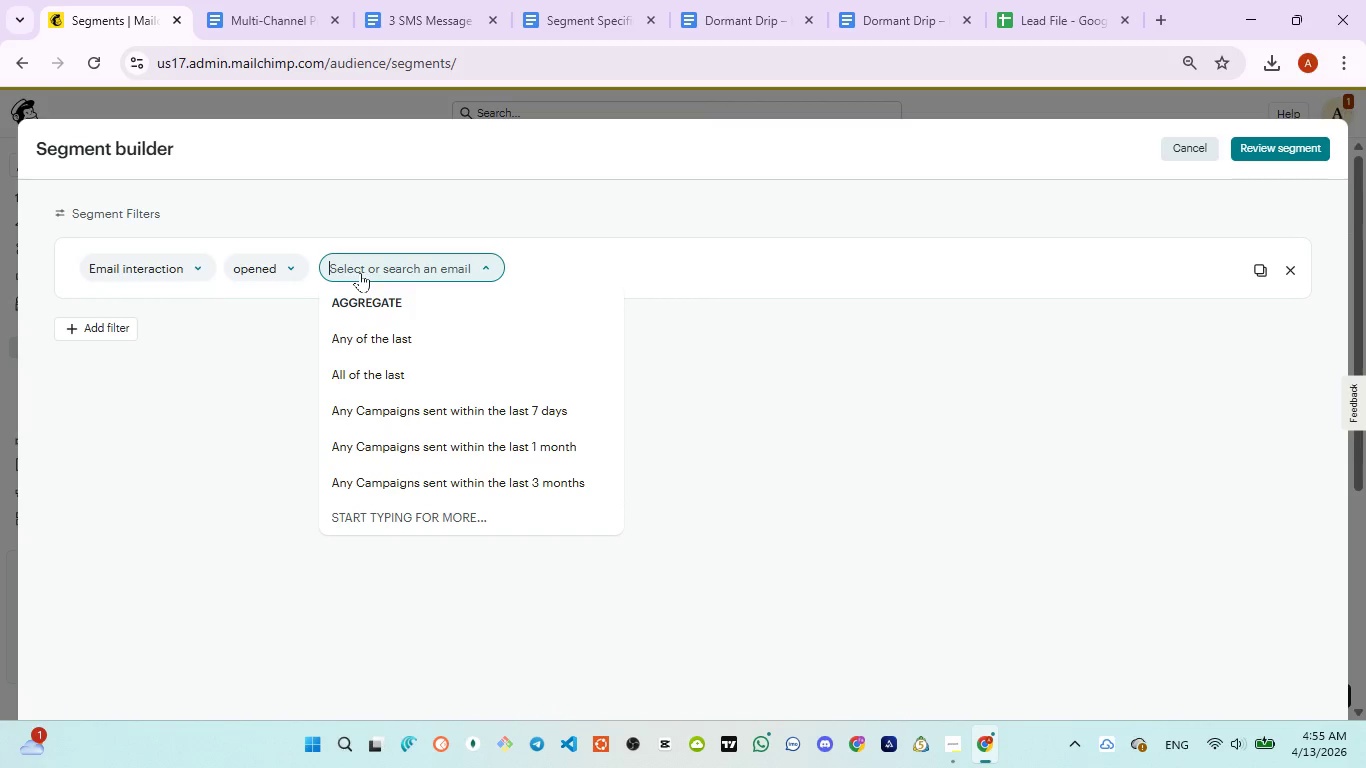 
left_click([410, 482])
 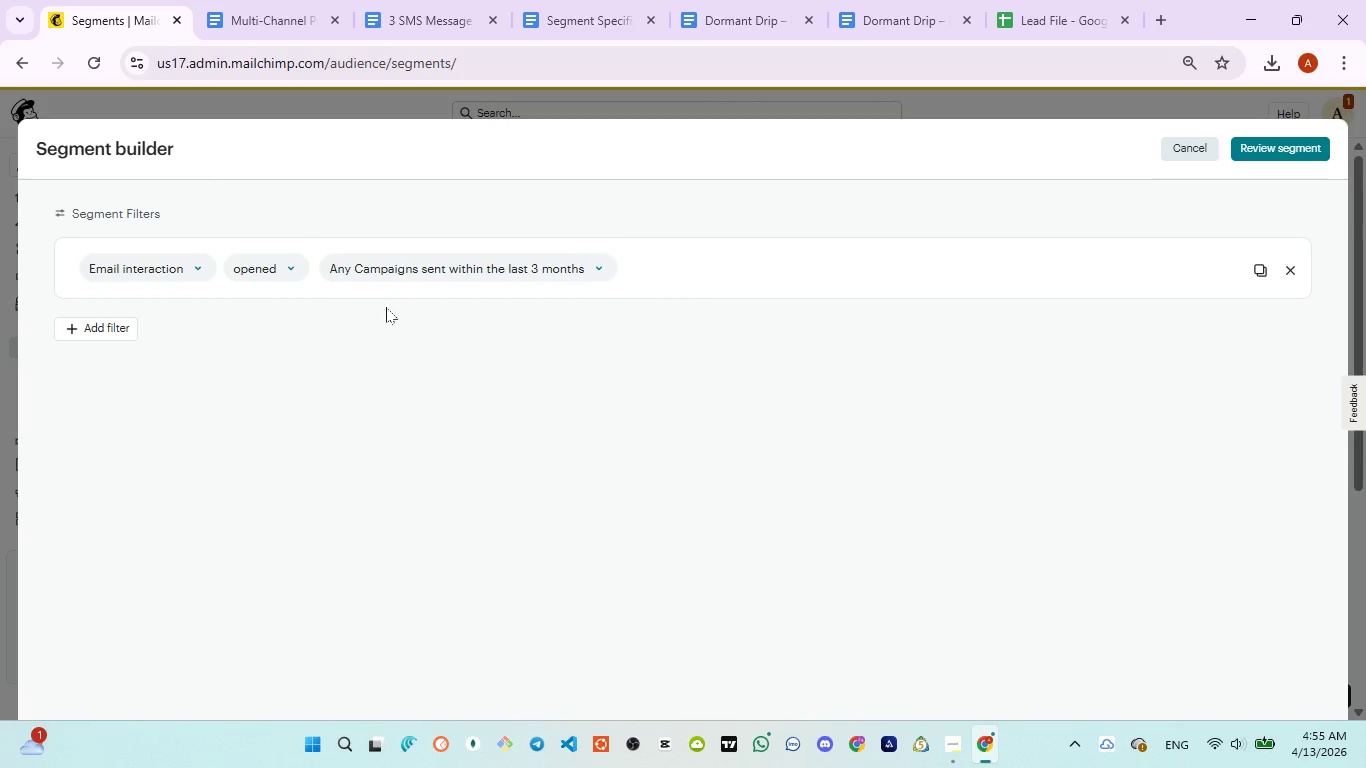 
left_click([429, 14])
 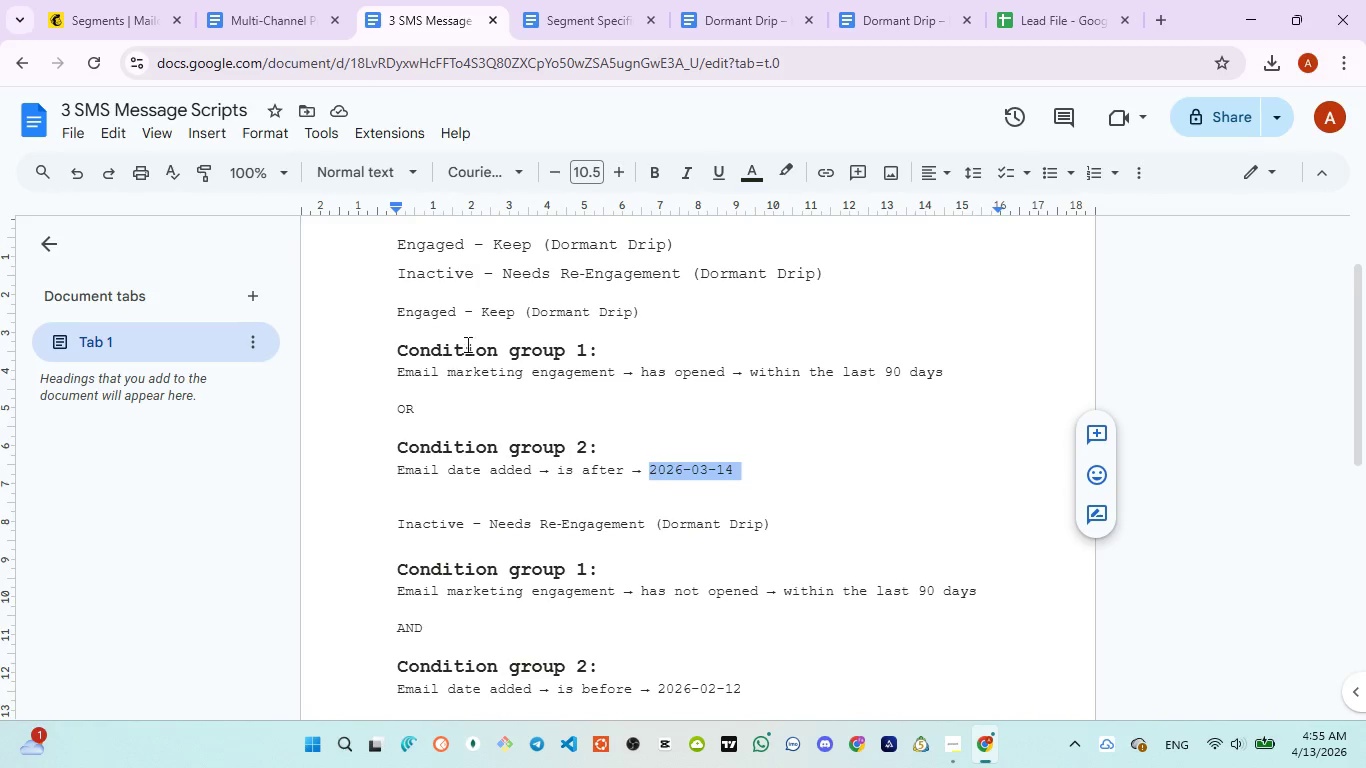 
left_click([109, 19])
 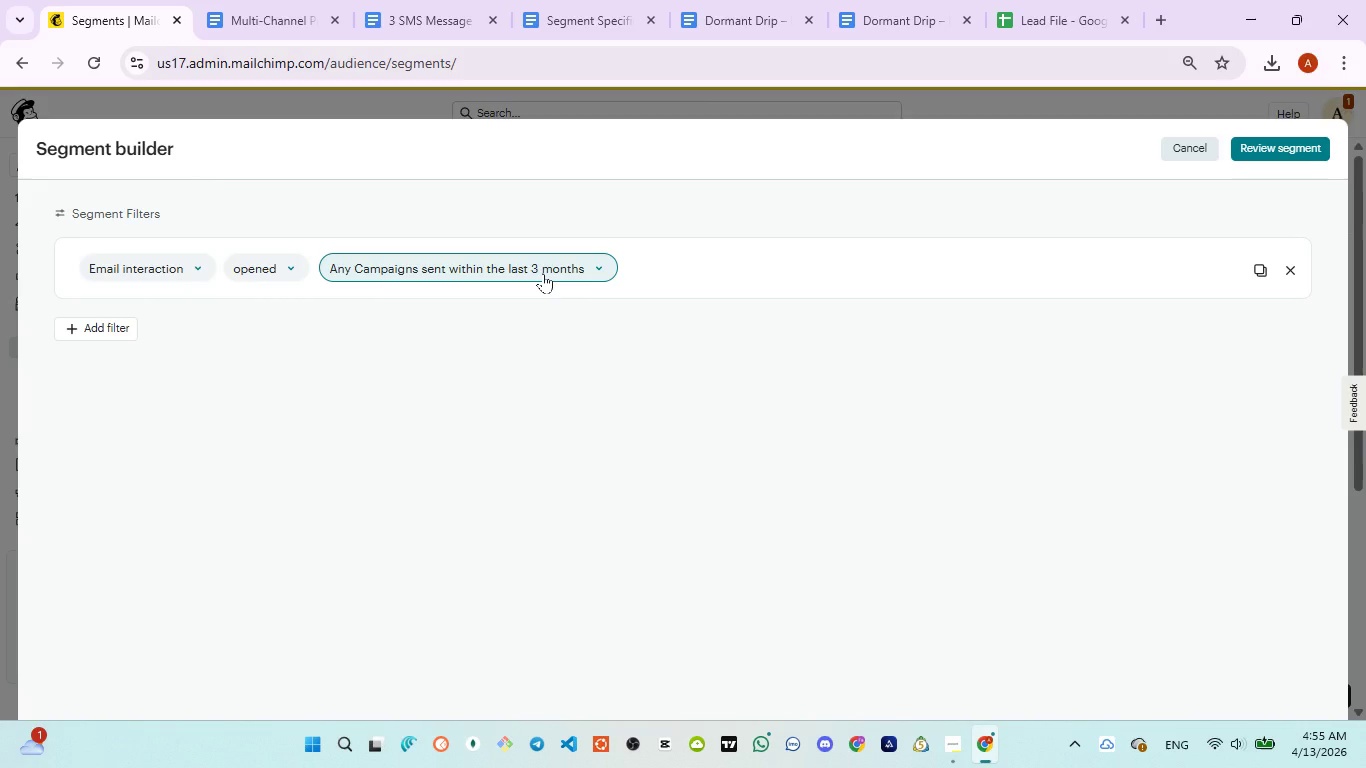 
left_click([87, 325])
 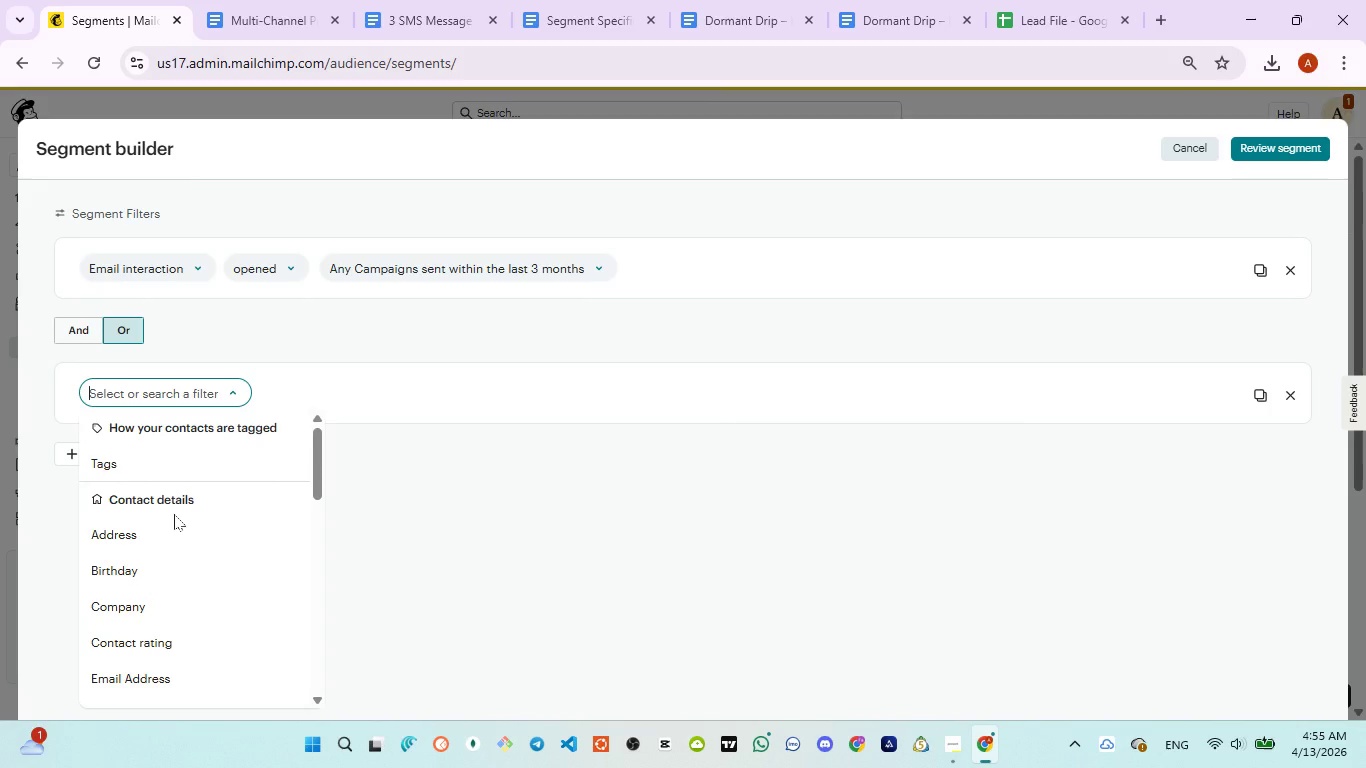 
scroll: coordinate [175, 583], scroll_direction: down, amount: 3.0
 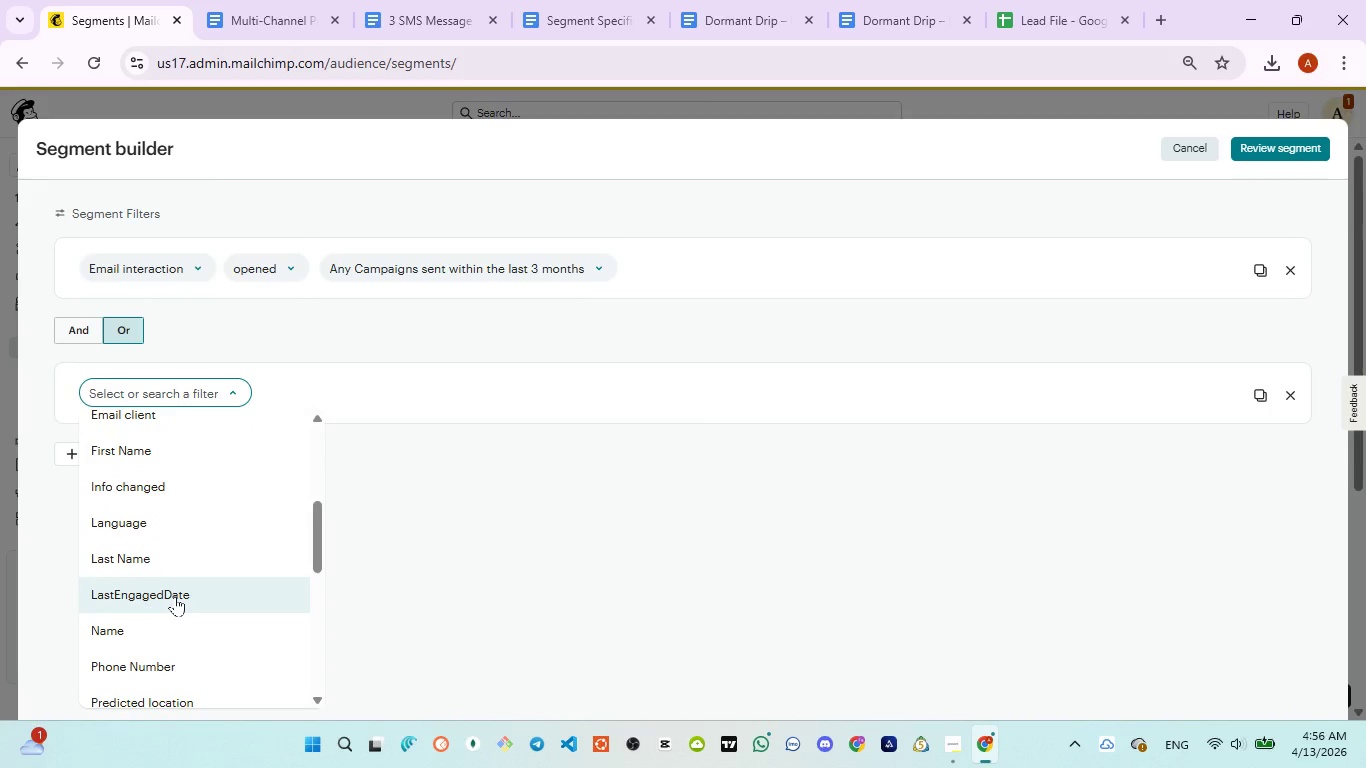 
left_click([175, 597])
 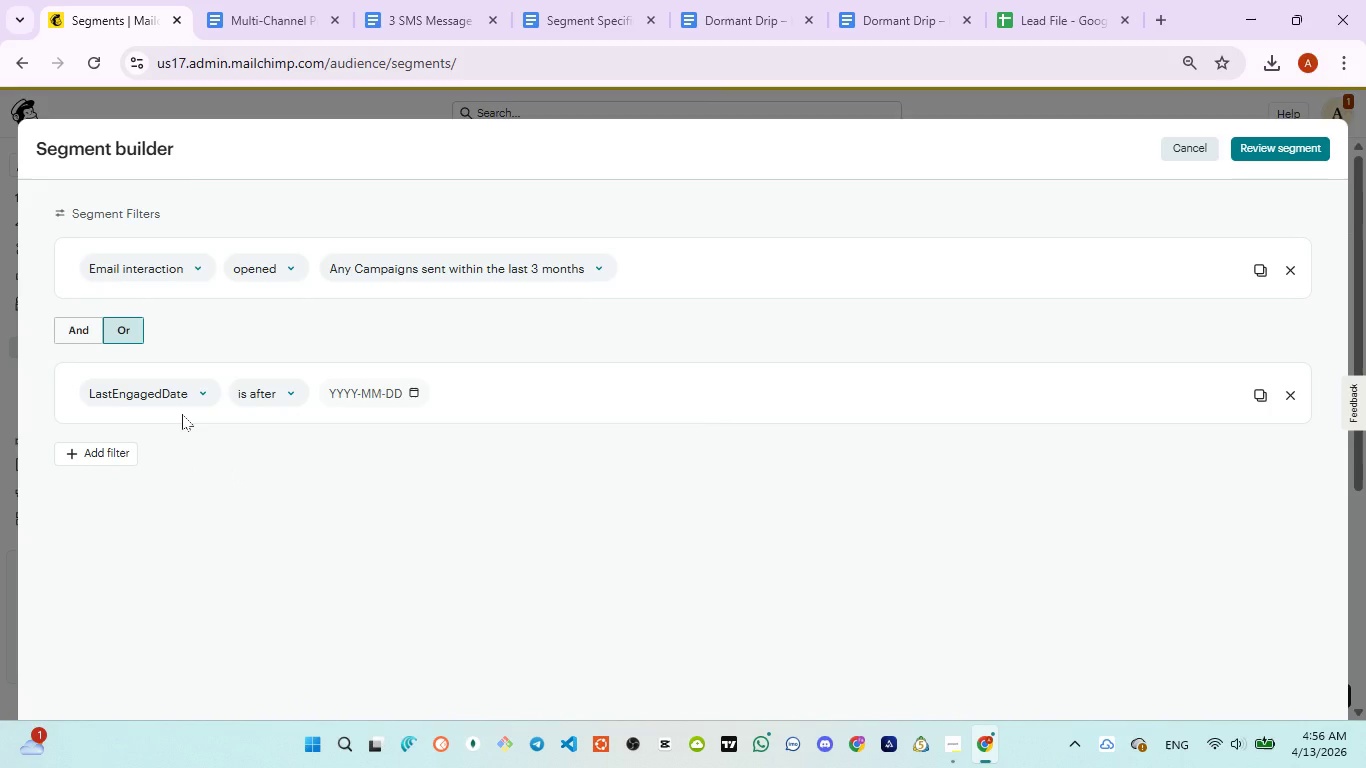 
wait(8.92)
 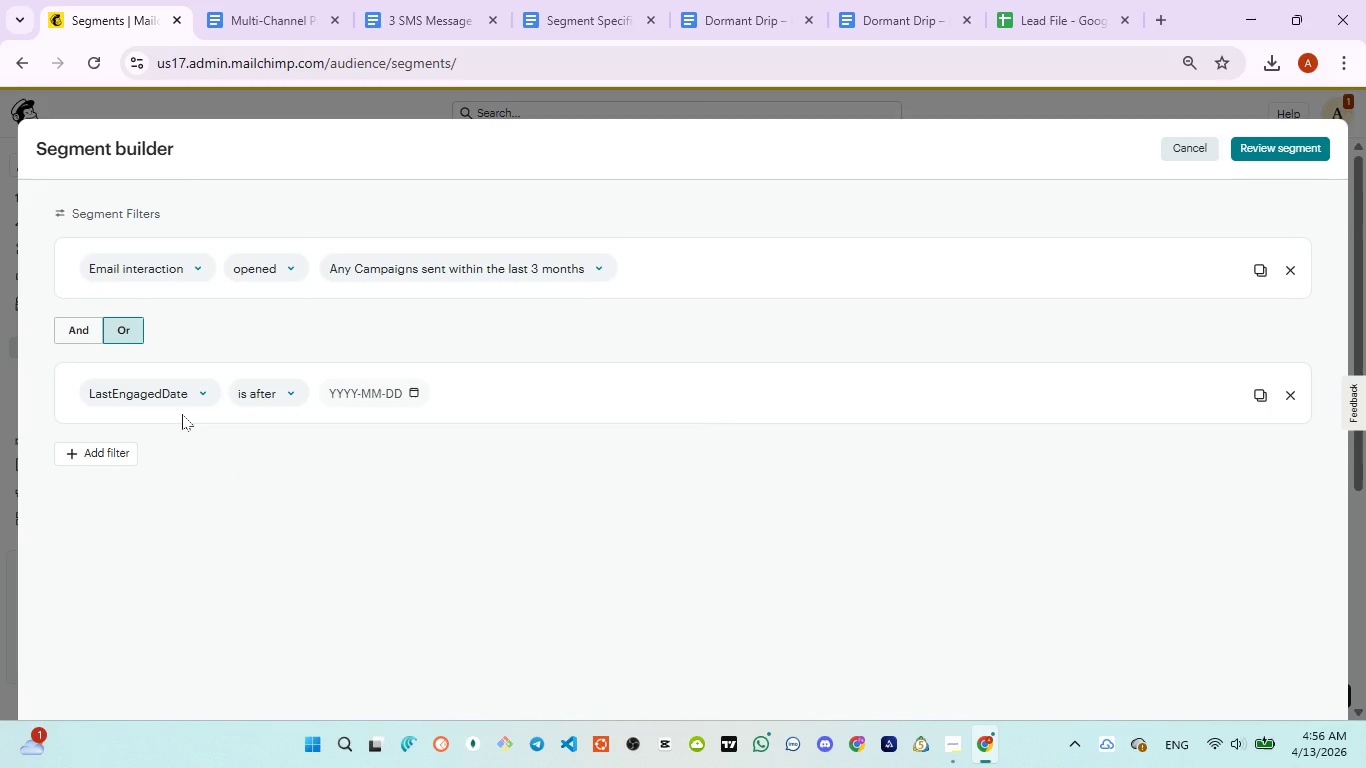 
left_click([370, 393])
 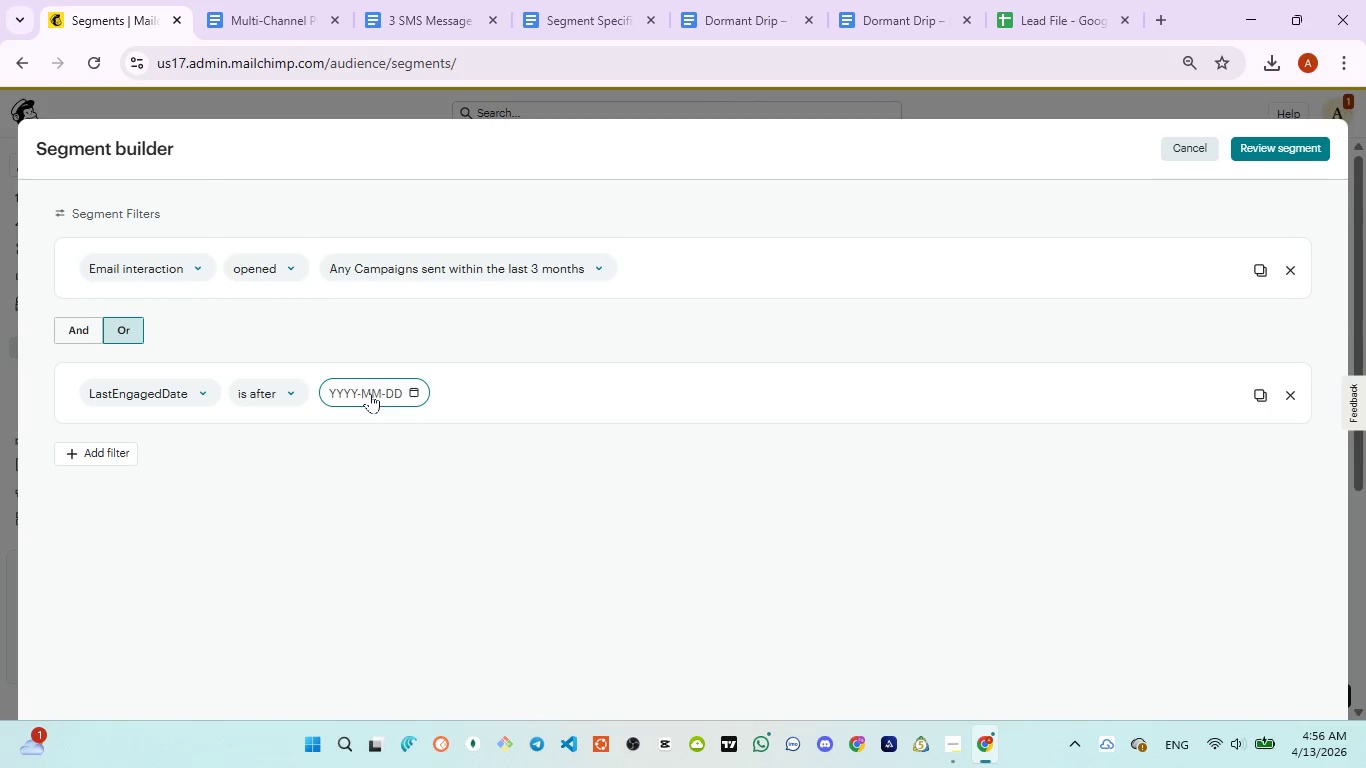 
key(Control+V)
 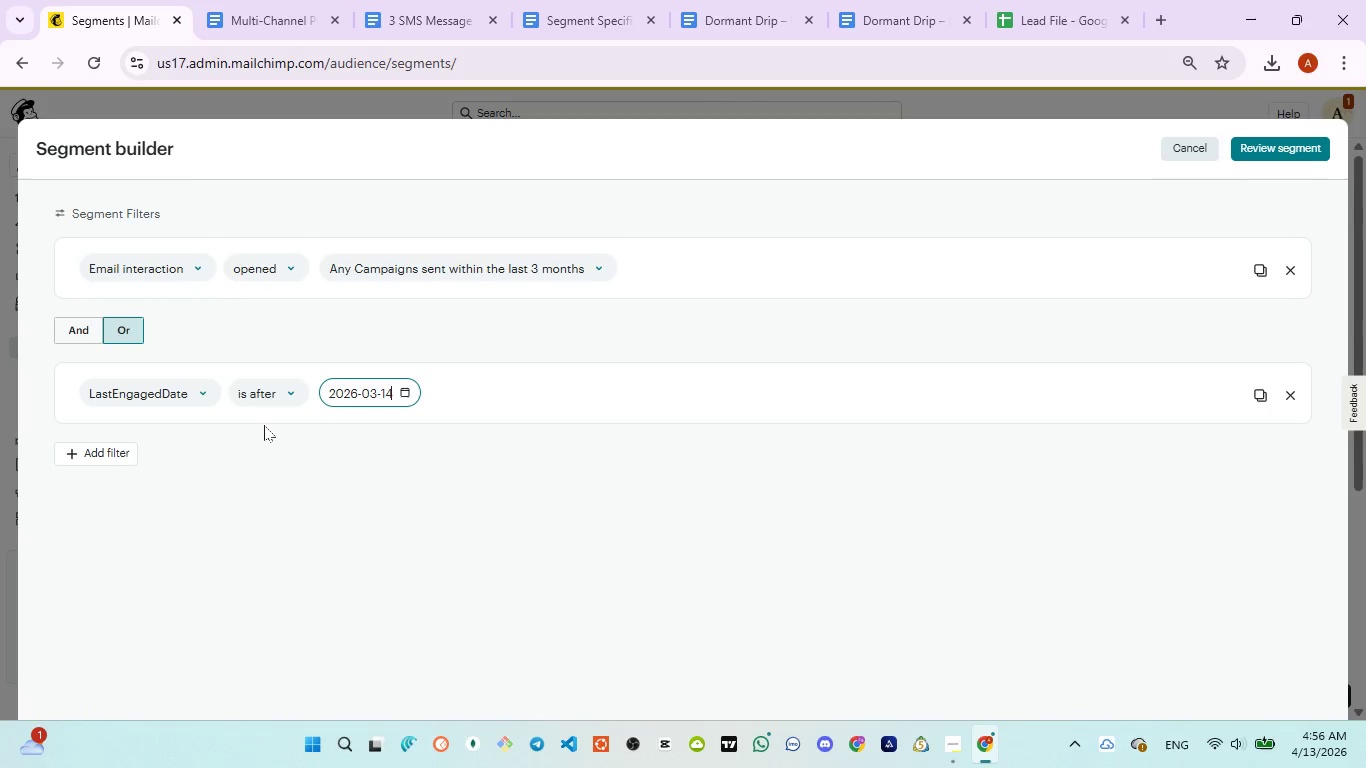 
left_click([403, 459])
 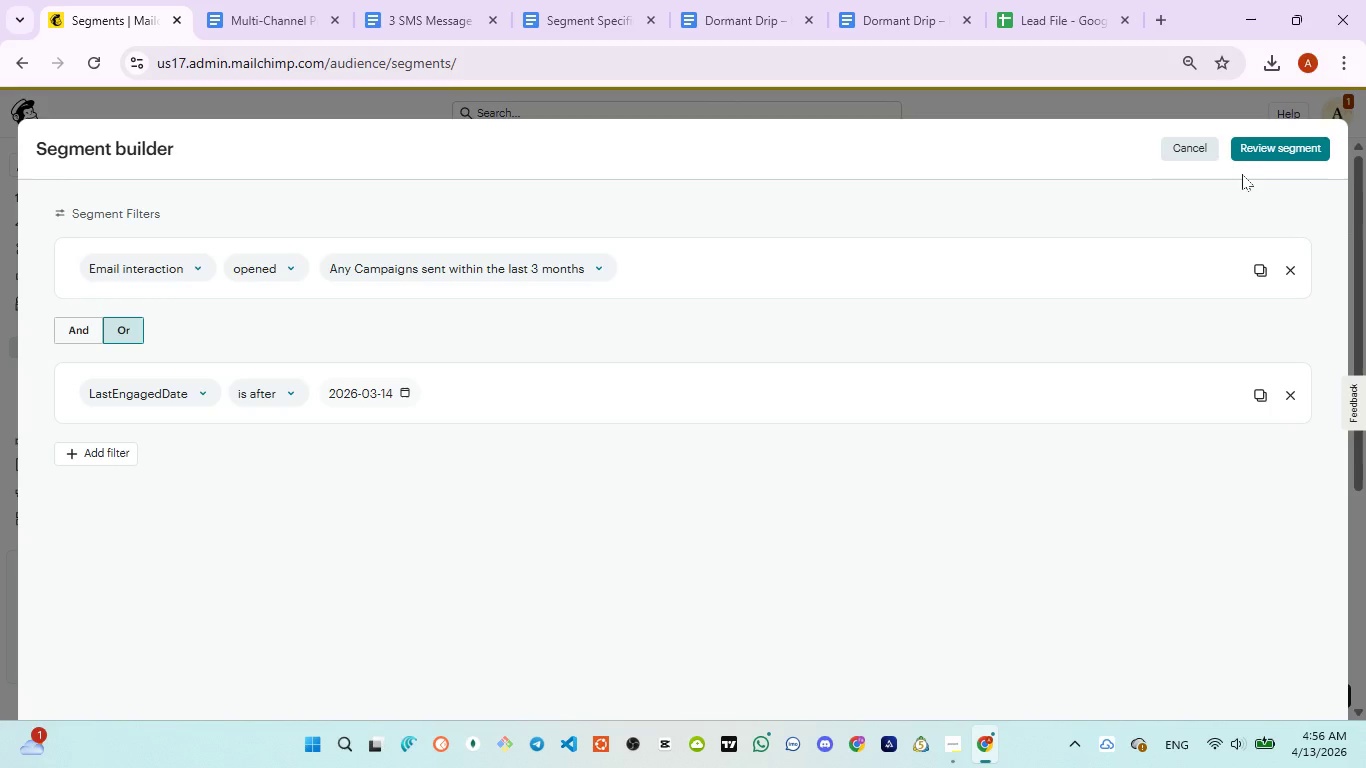 
left_click([1262, 154])
 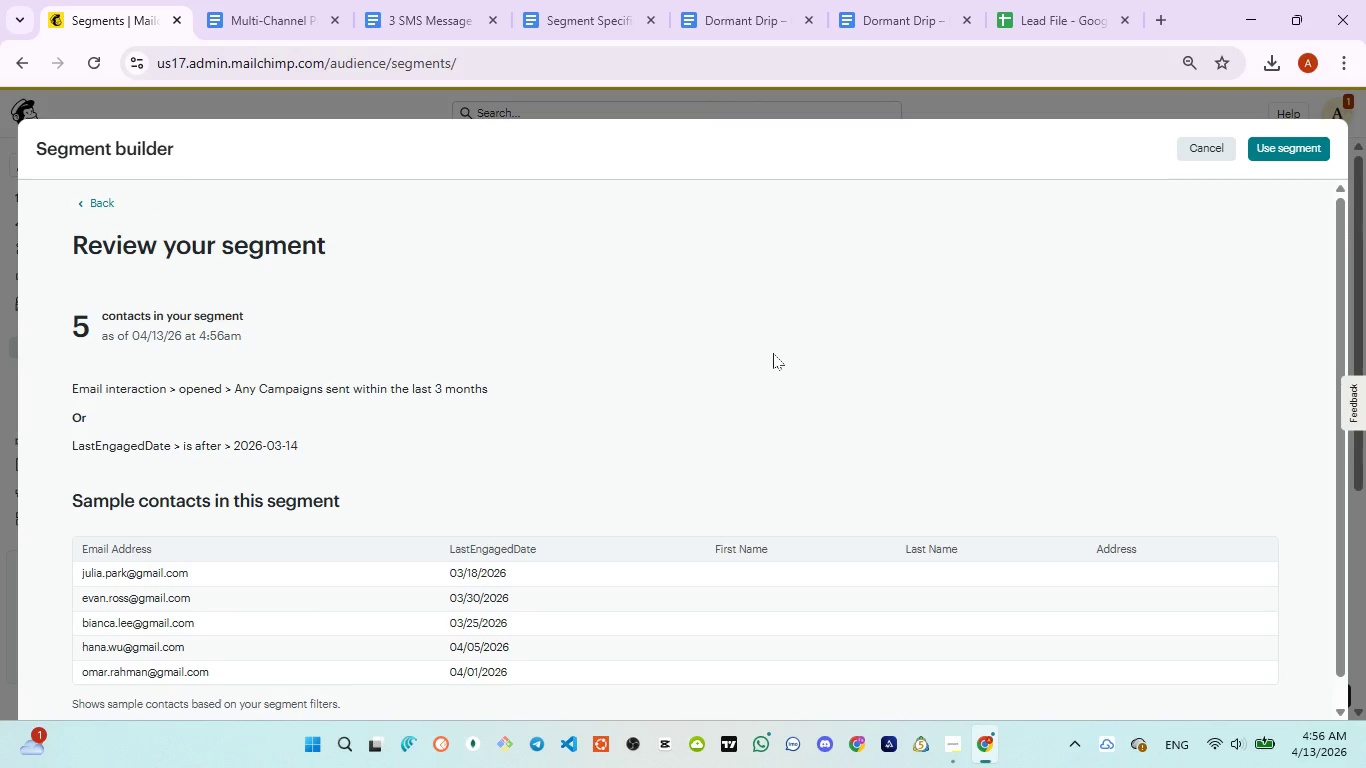 
wait(8.69)
 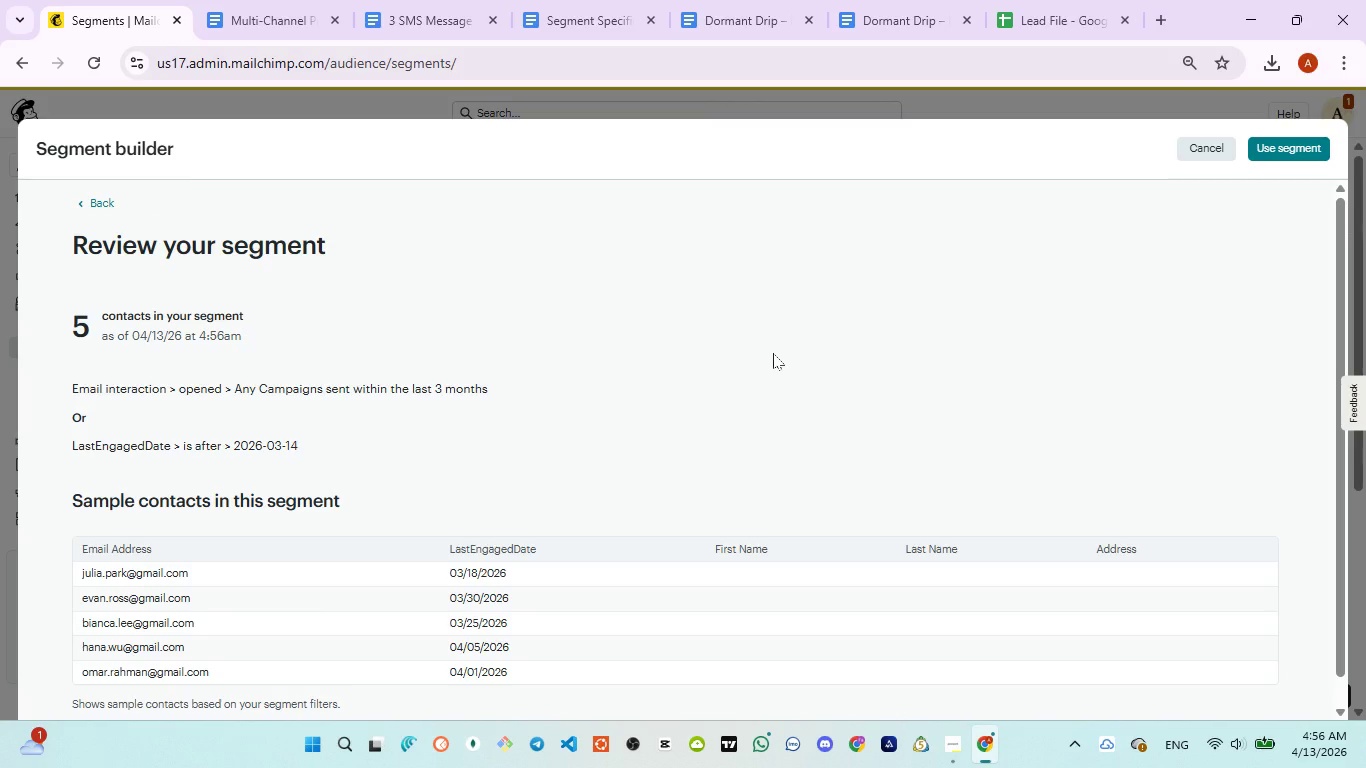 
scroll: coordinate [394, 429], scroll_direction: down, amount: 2.0
 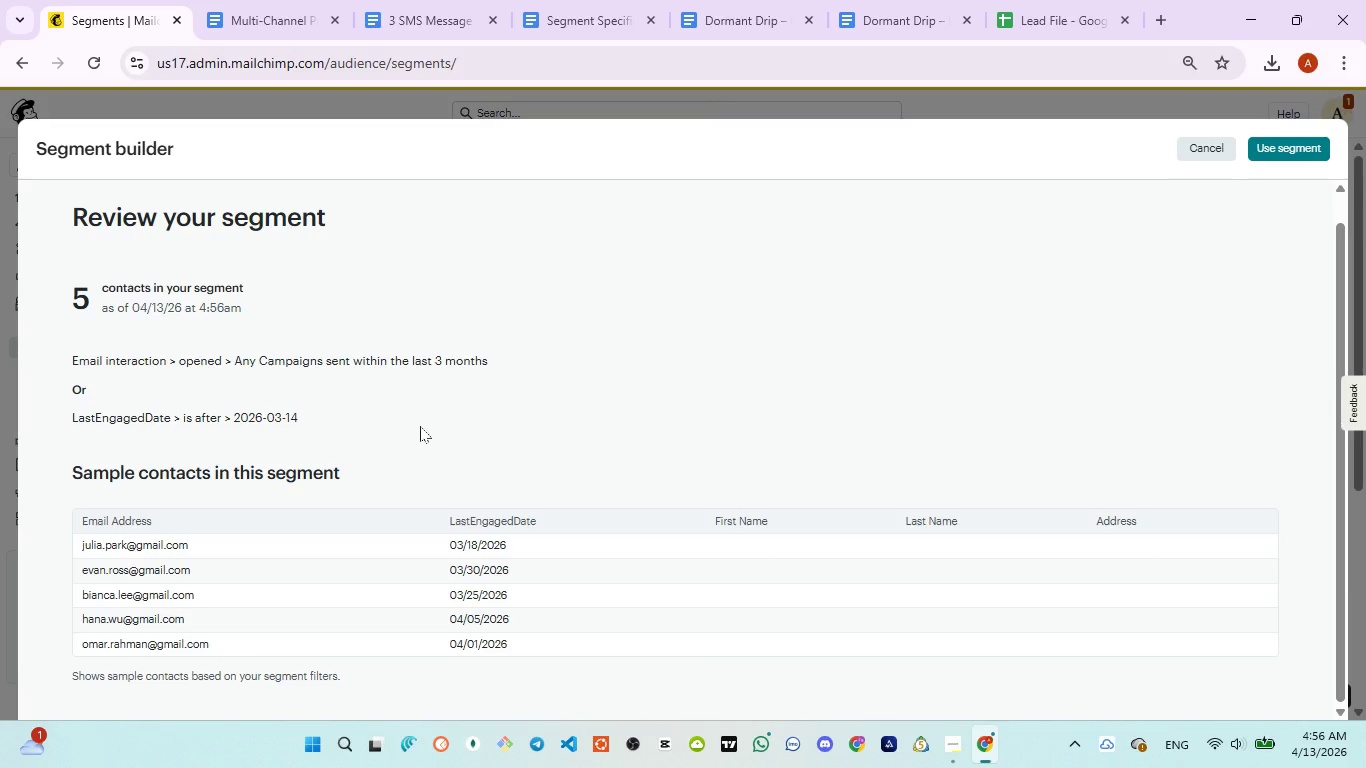 
scroll: coordinate [429, 426], scroll_direction: up, amount: 2.0
 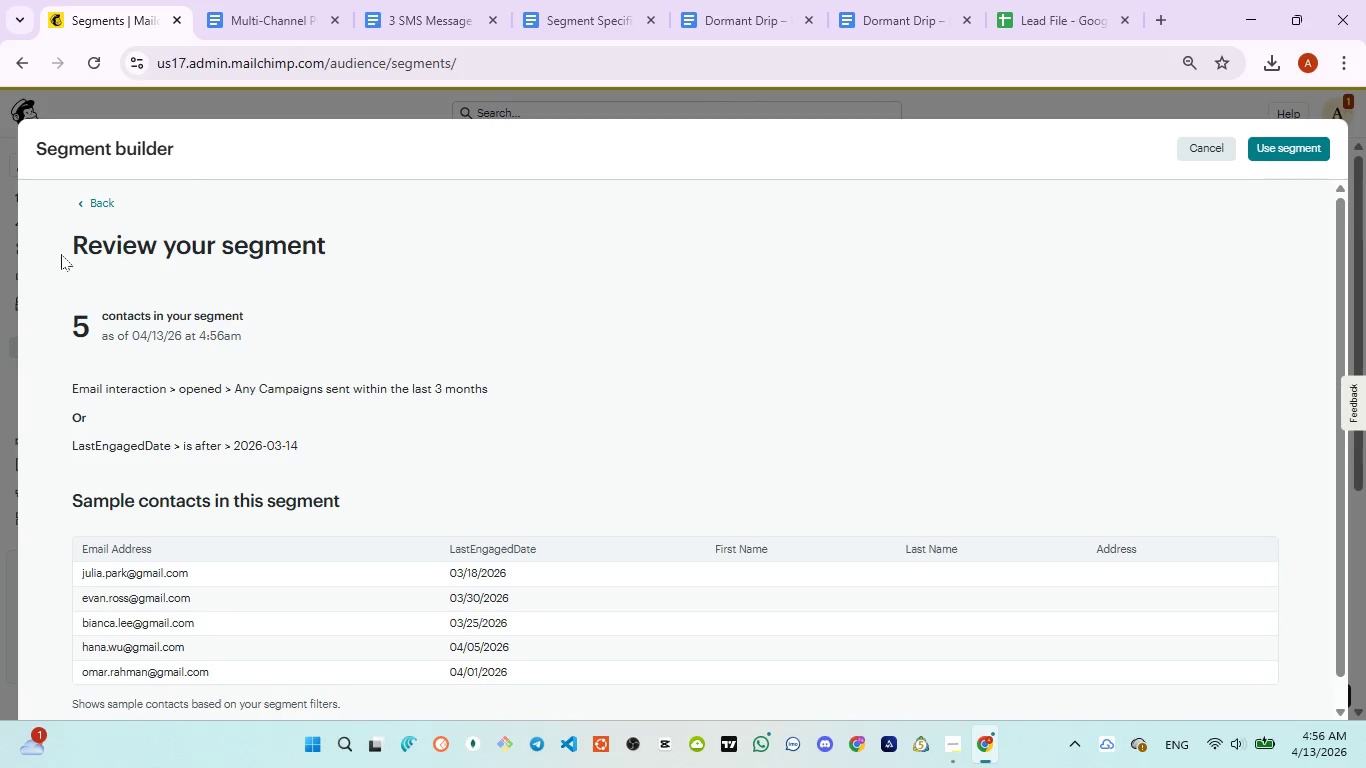 
left_click_drag(start_coordinate=[66, 246], to_coordinate=[304, 341])
 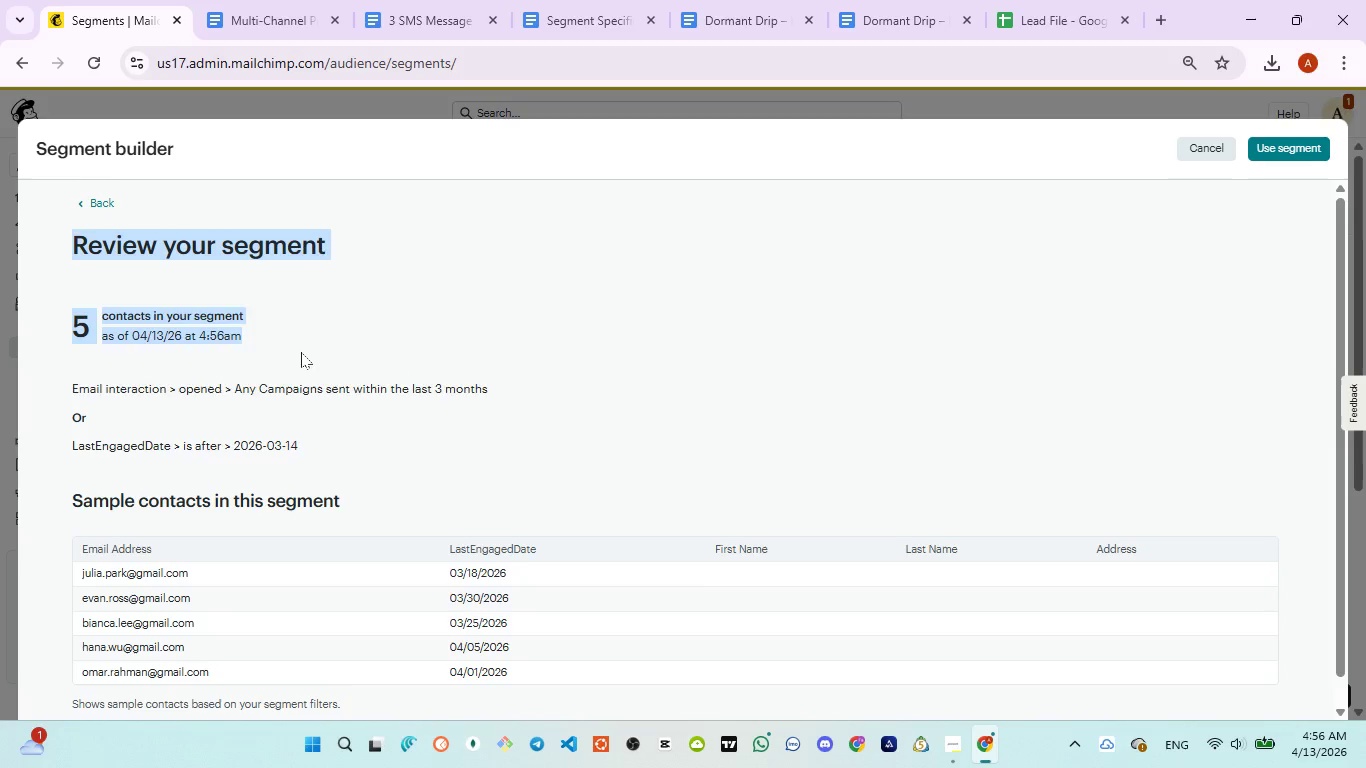 
scroll: coordinate [301, 352], scroll_direction: down, amount: 1.0
 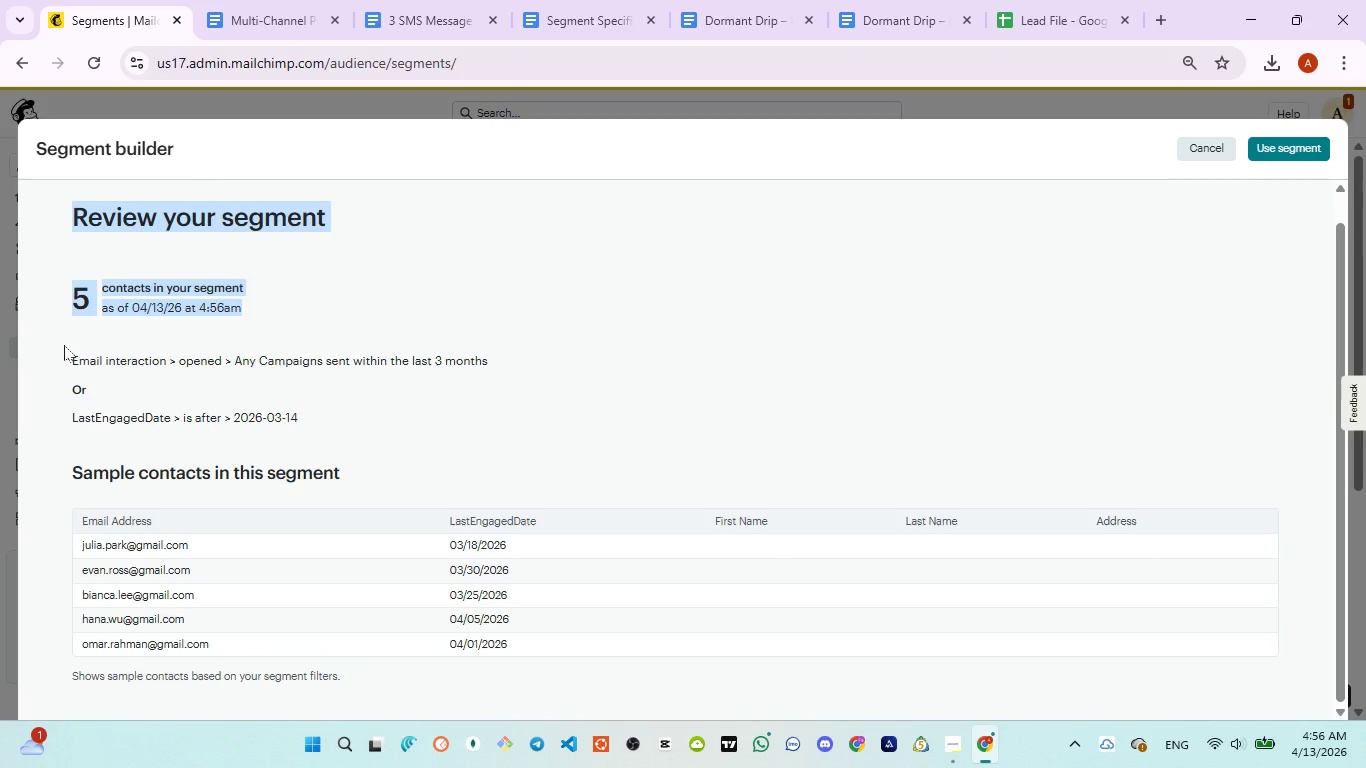 
left_click_drag(start_coordinate=[64, 345], to_coordinate=[343, 443])
 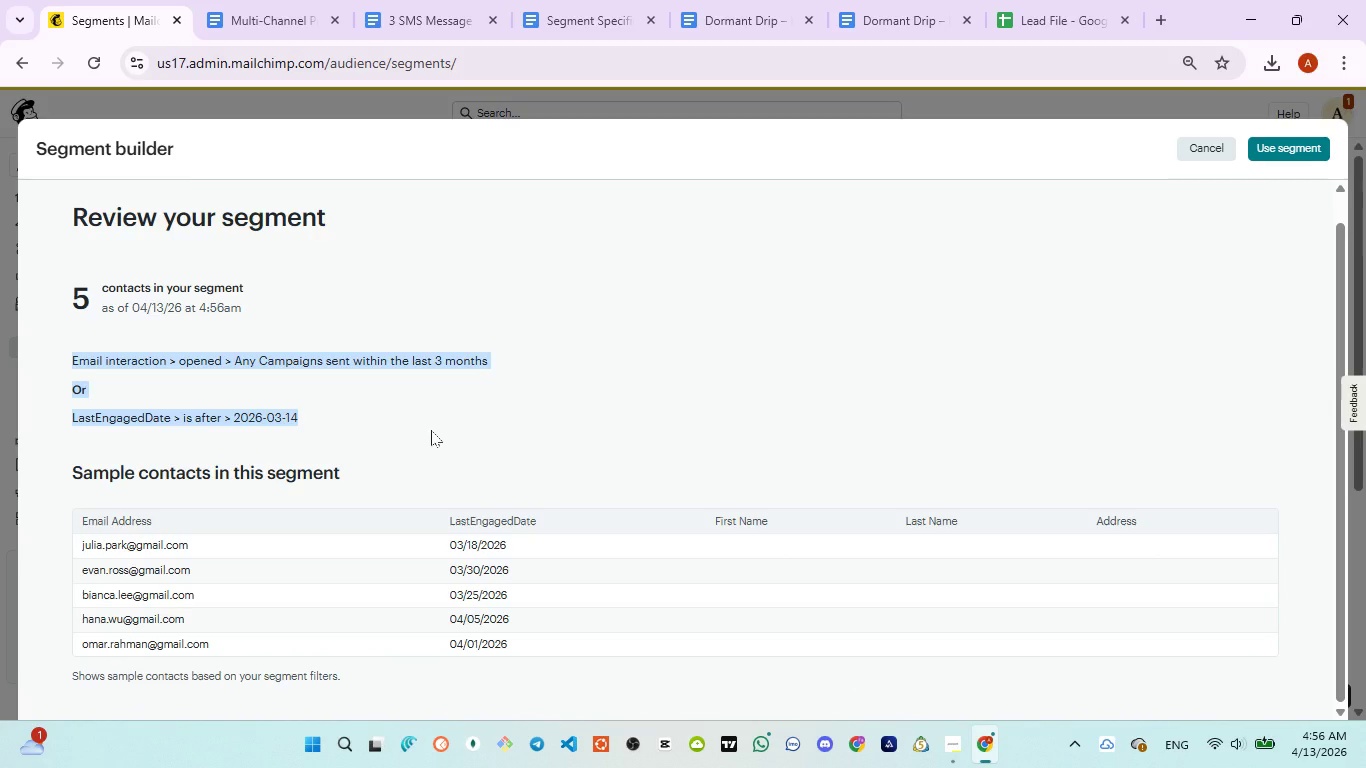 
scroll: coordinate [431, 430], scroll_direction: down, amount: 2.0
 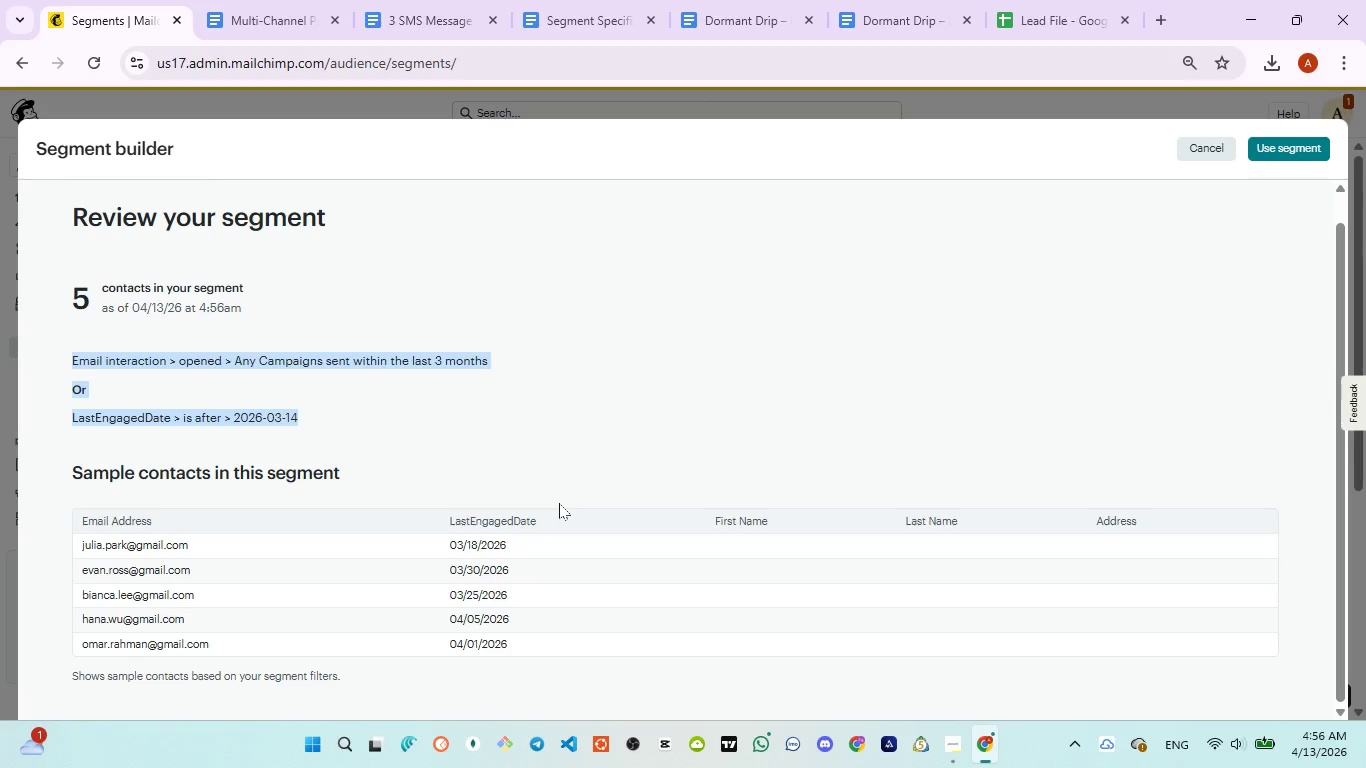 
left_click([583, 481])
 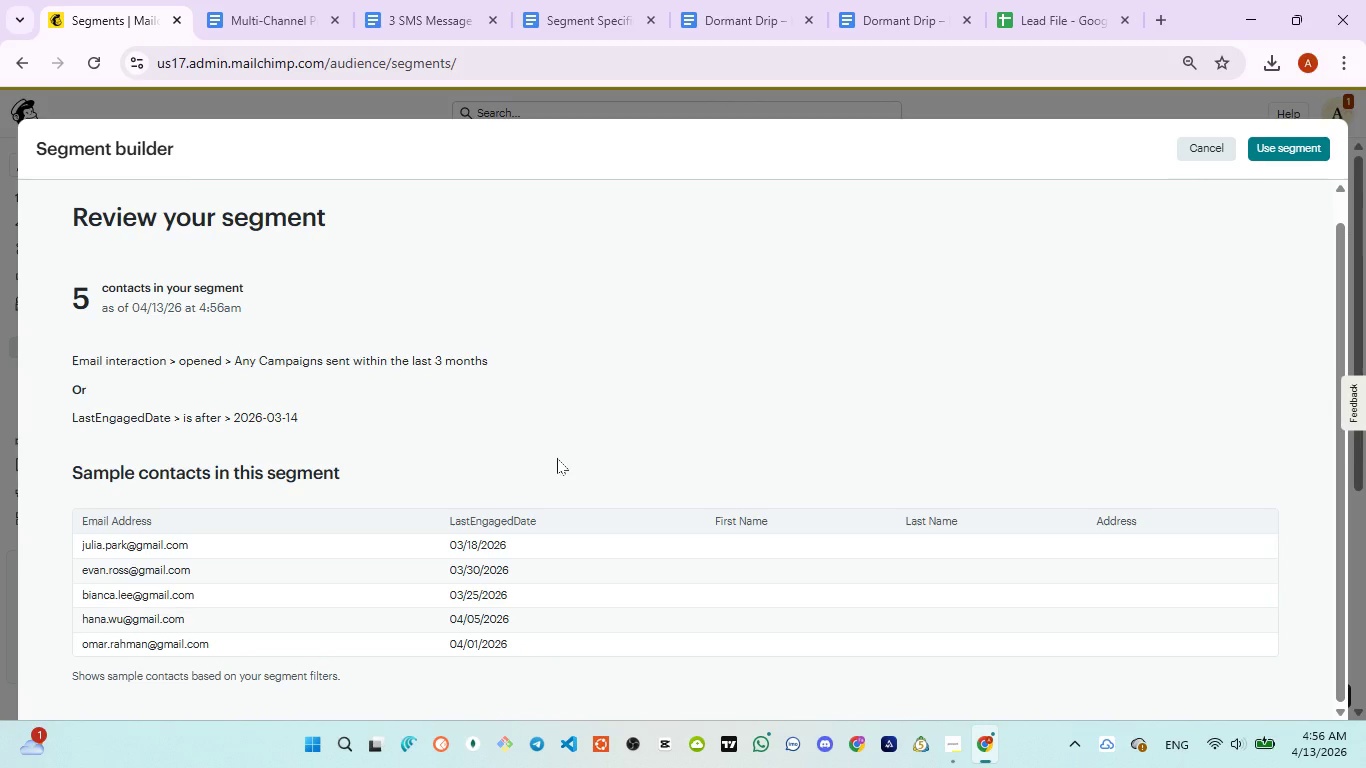 
wait(9.91)
 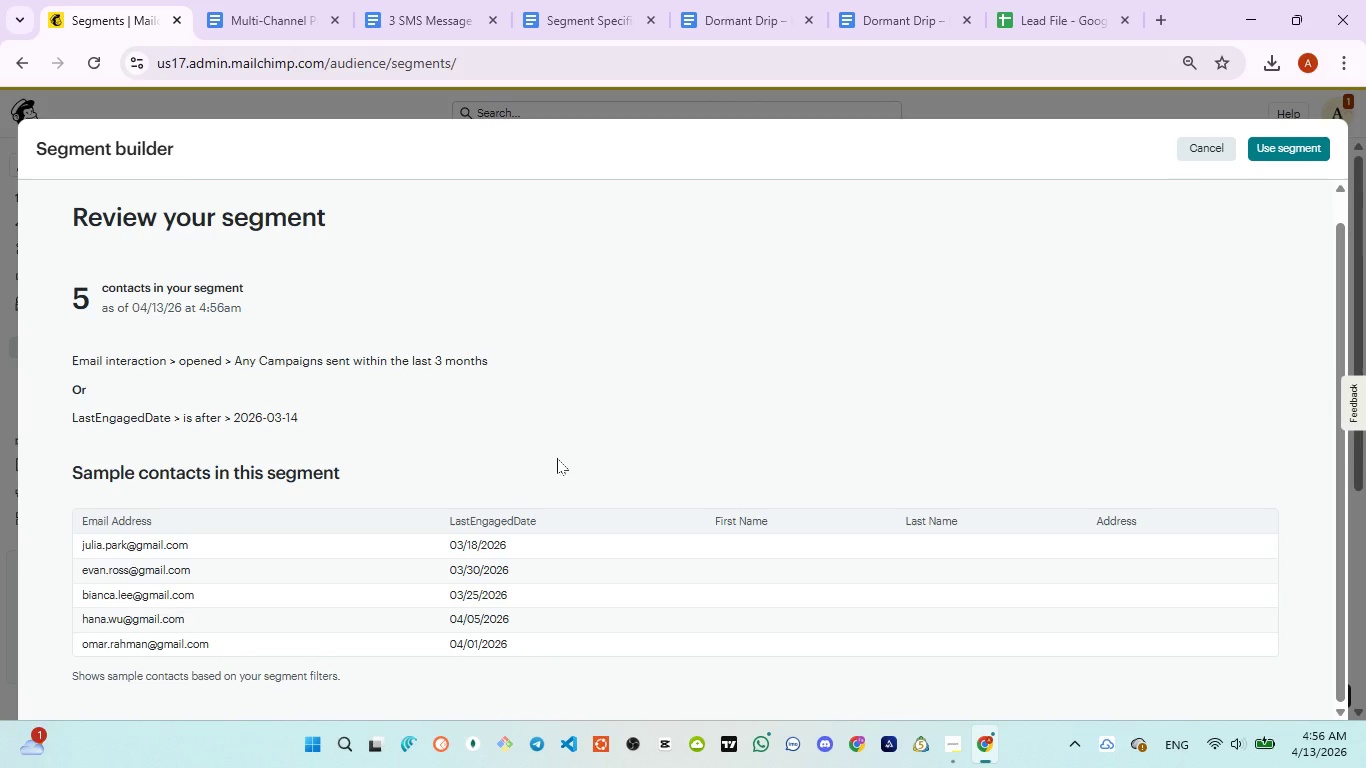 
left_click([430, 23])
 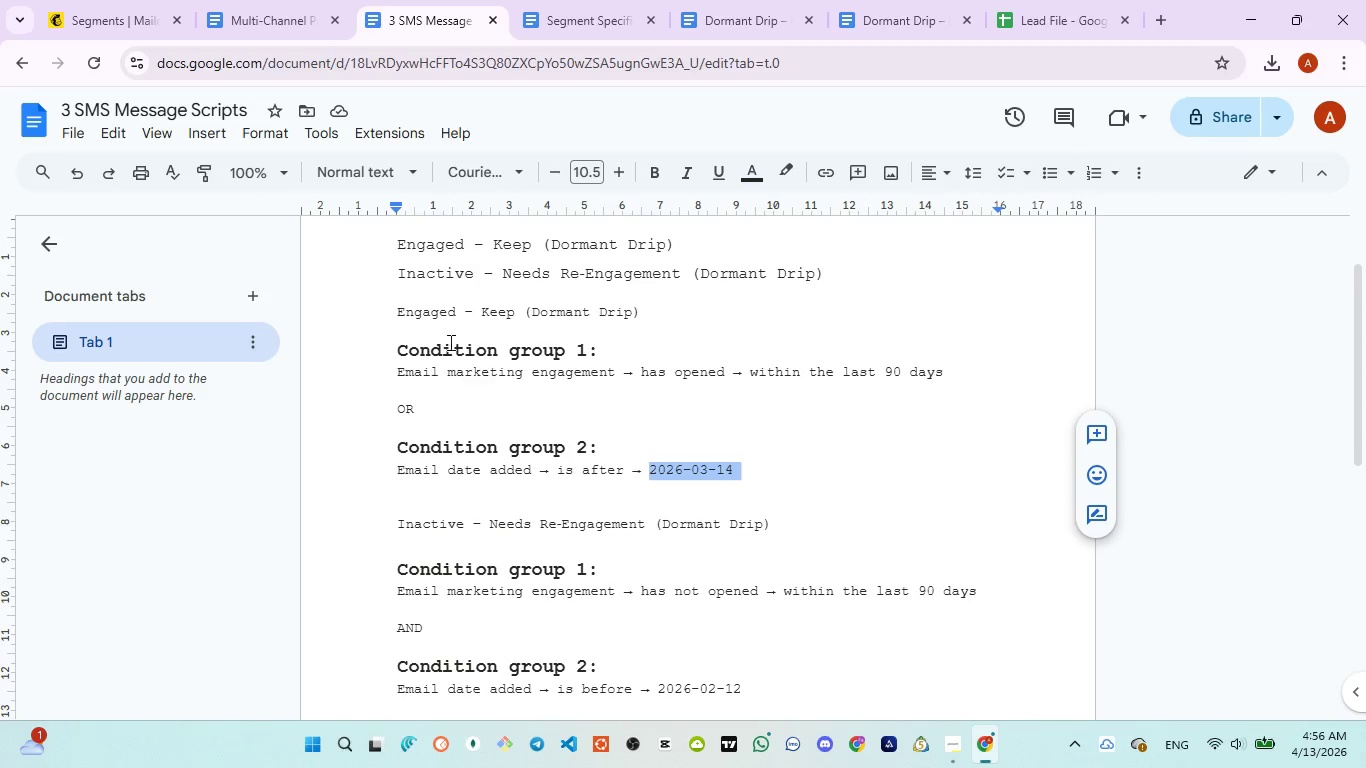 
scroll: coordinate [478, 322], scroll_direction: up, amount: 1.0
 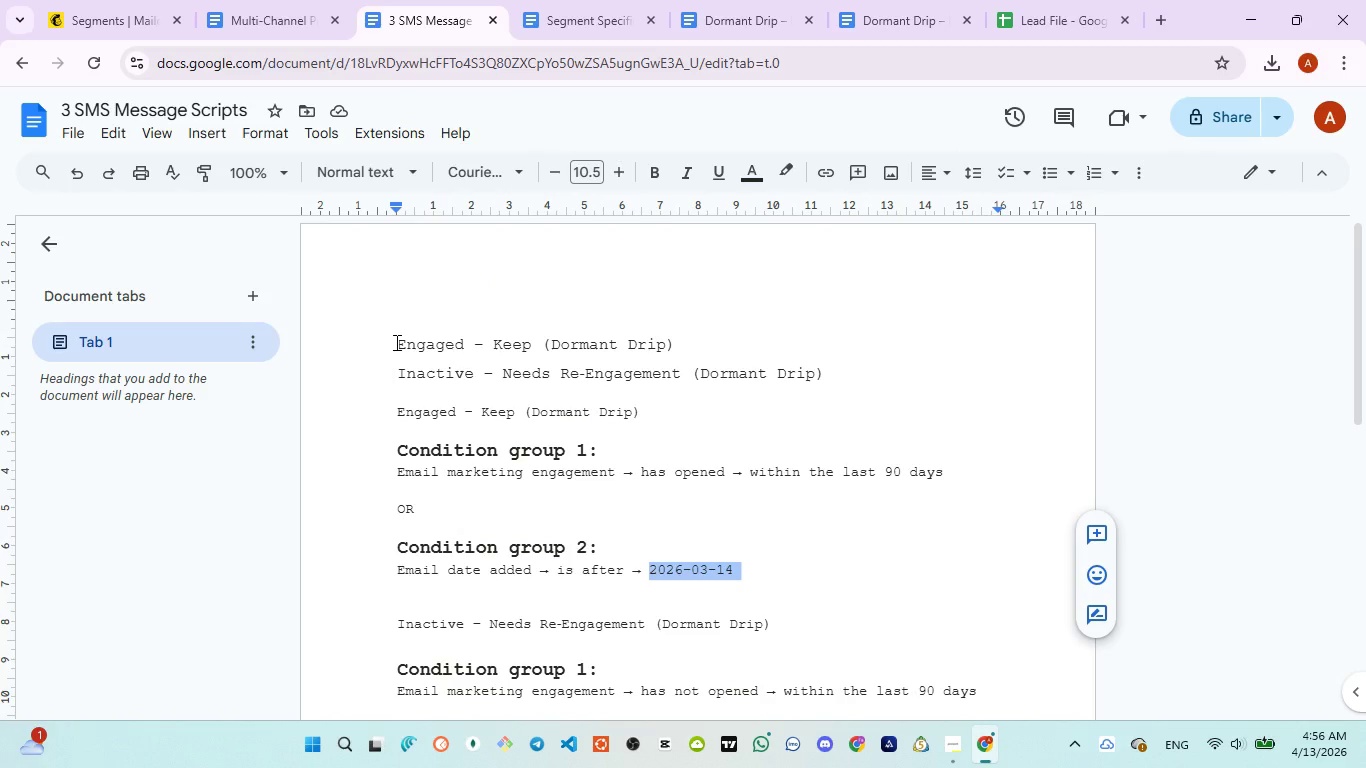 
left_click_drag(start_coordinate=[395, 342], to_coordinate=[678, 348])
 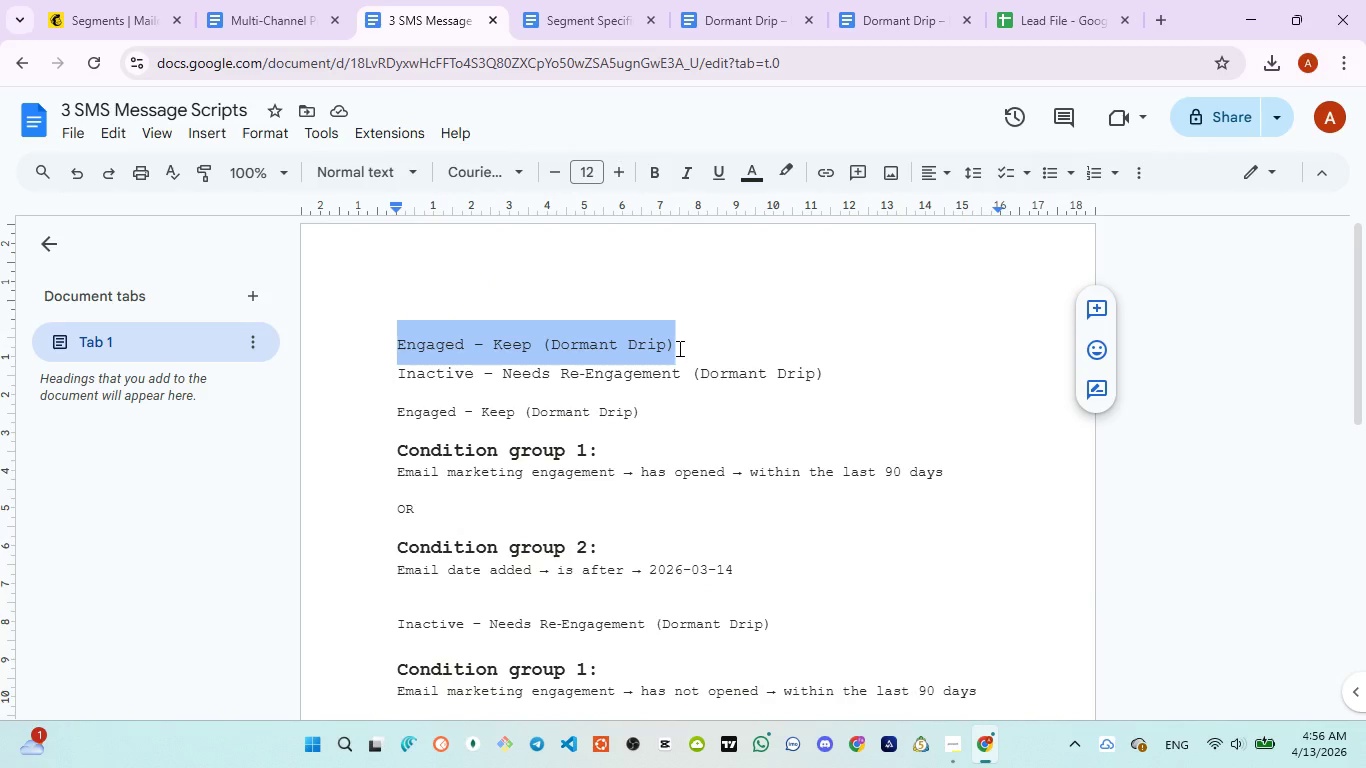 
key(Control+C)
 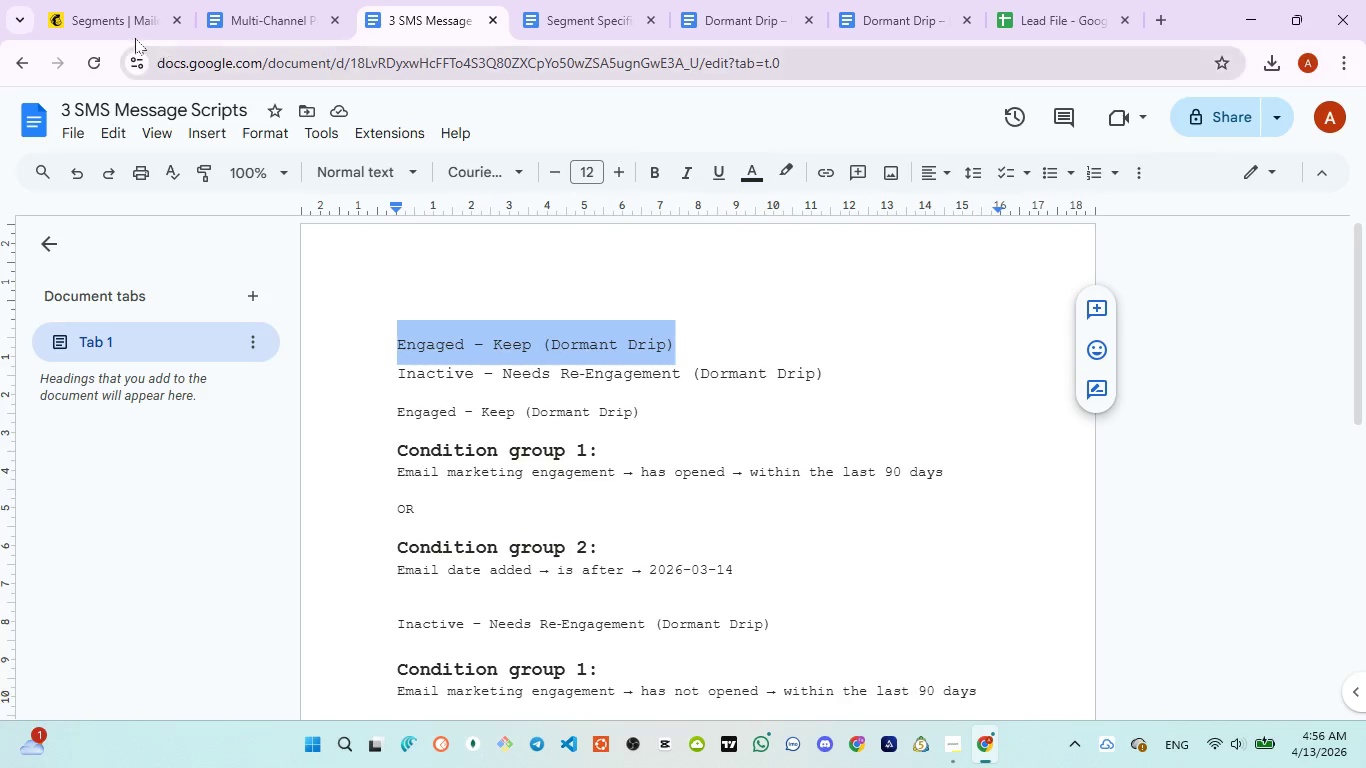 
left_click([110, 16])
 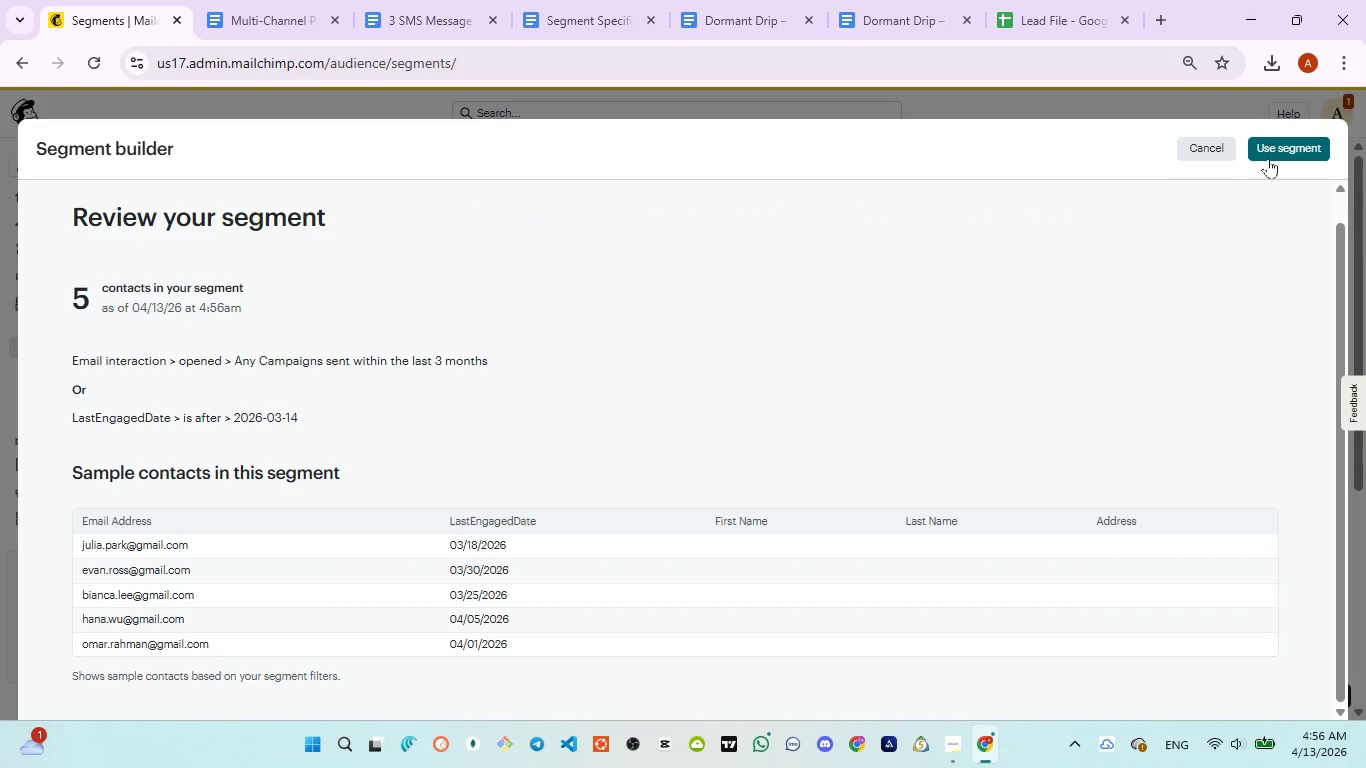 
left_click([1268, 157])
 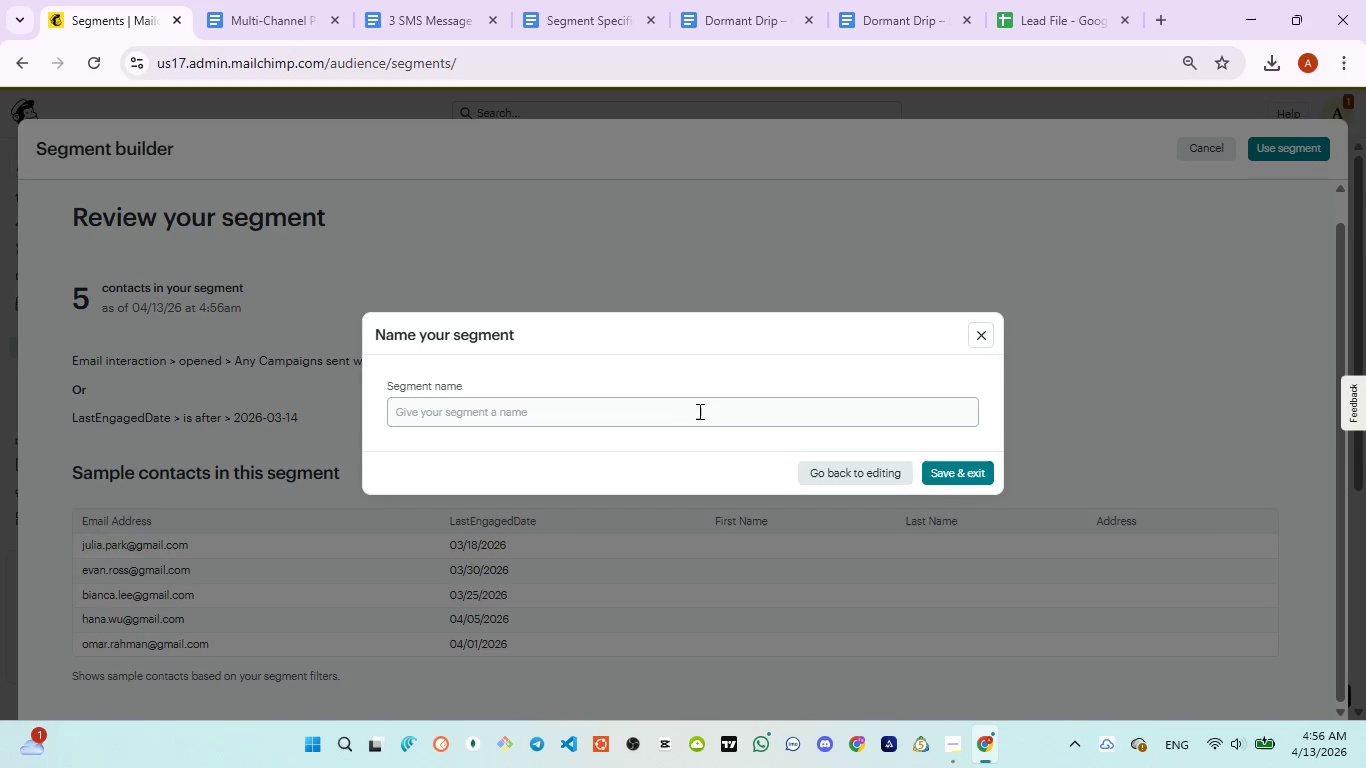 
left_click([673, 421])
 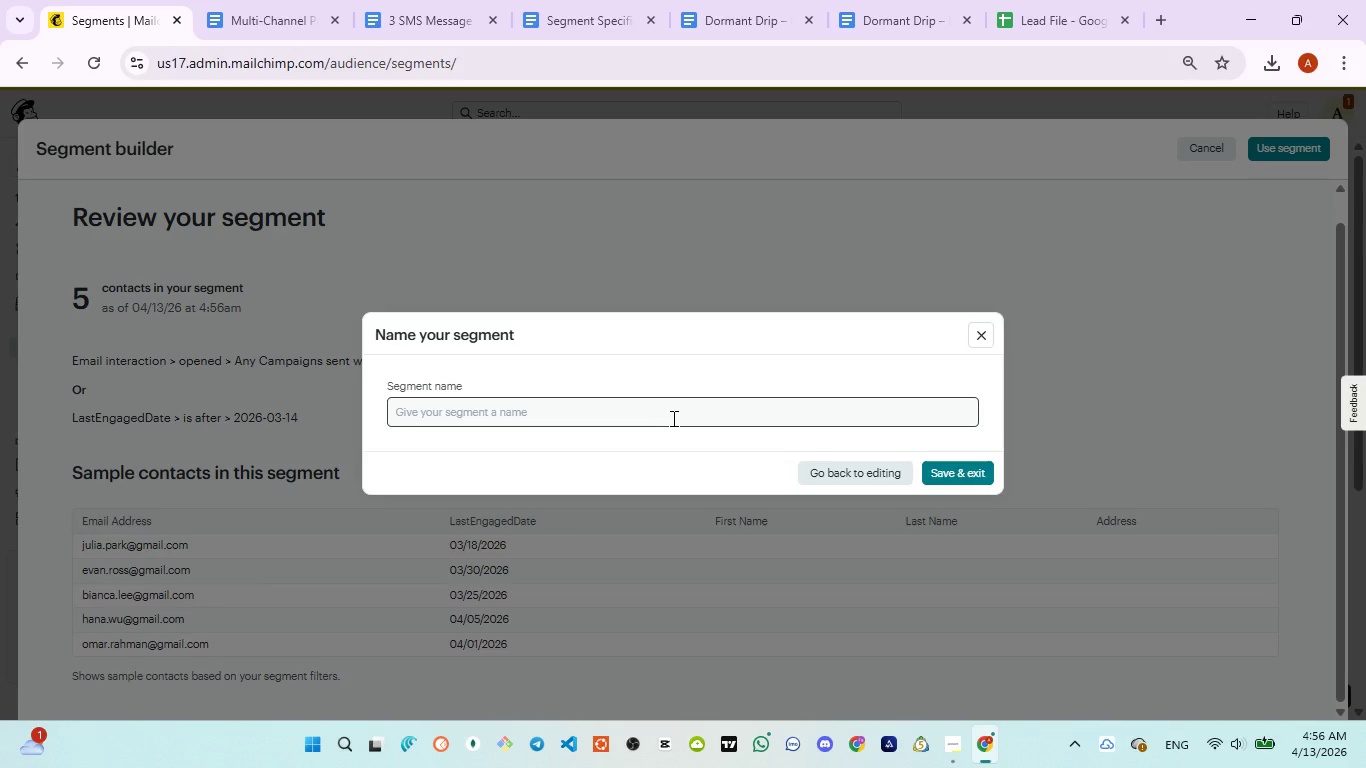 
left_click([672, 418])
 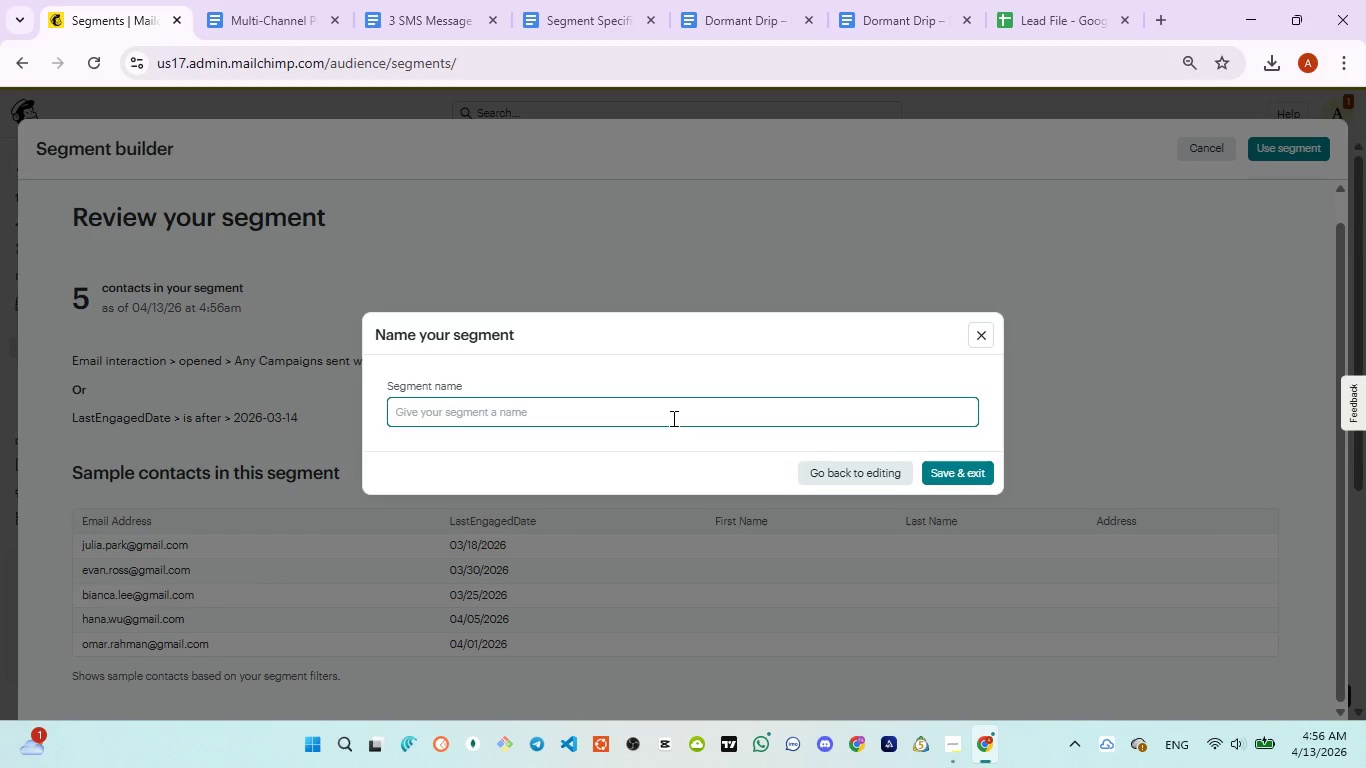 
key(Control+V)
 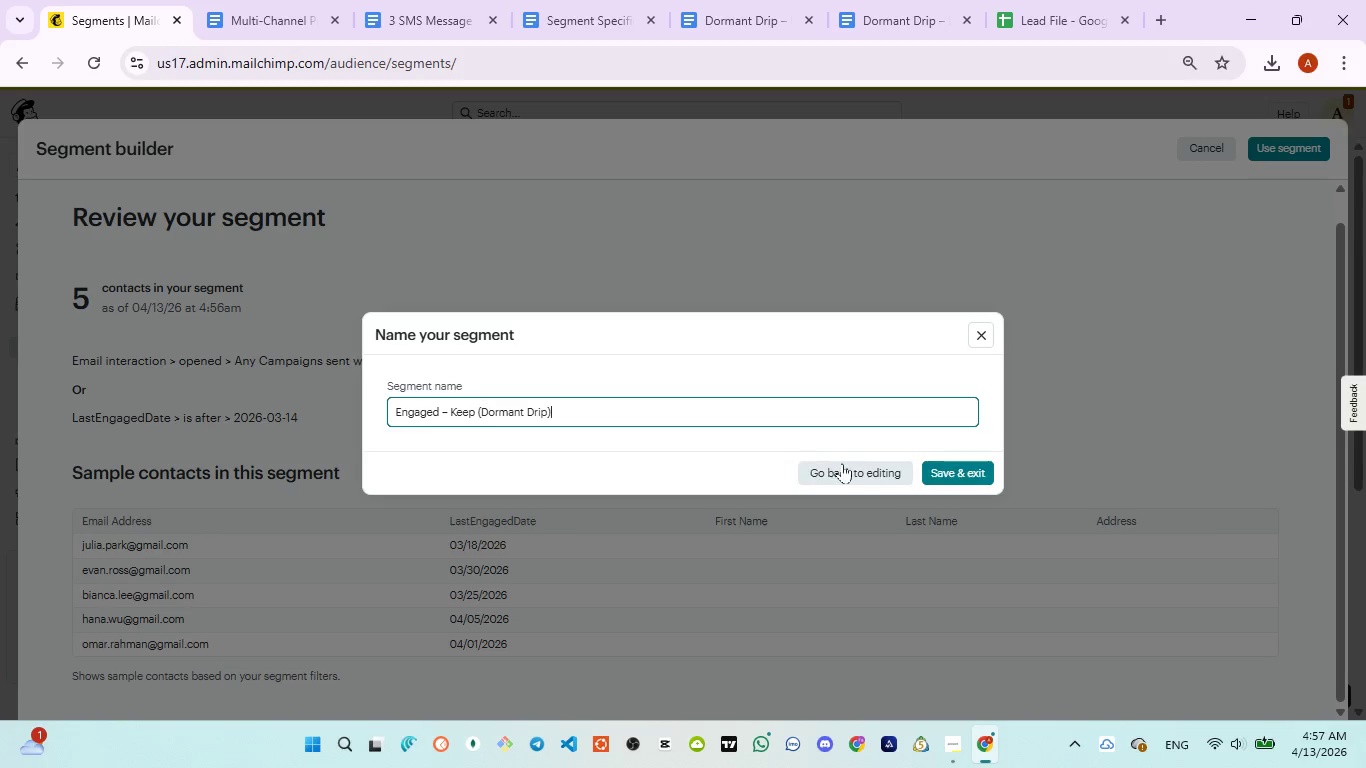 
left_click([962, 478])
 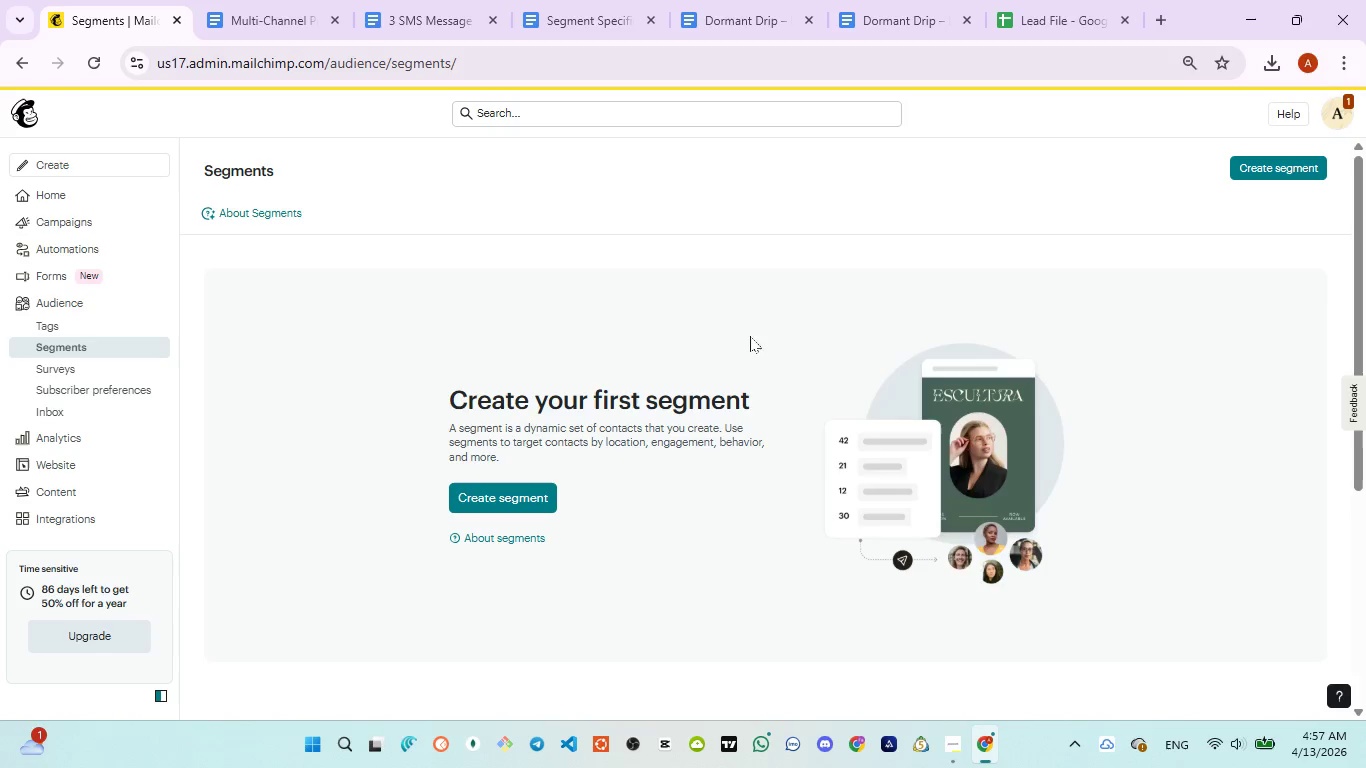 
wait(7.8)
 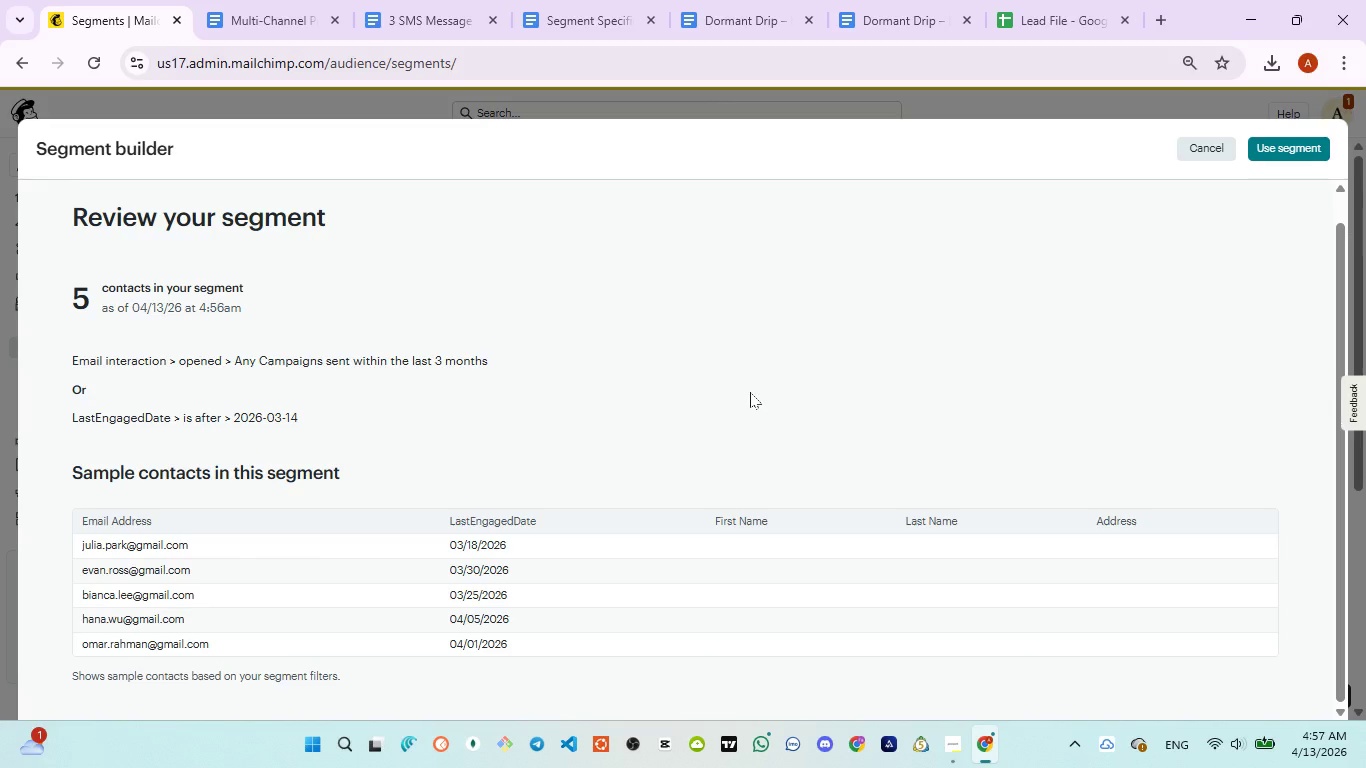 
left_click([505, 488])
 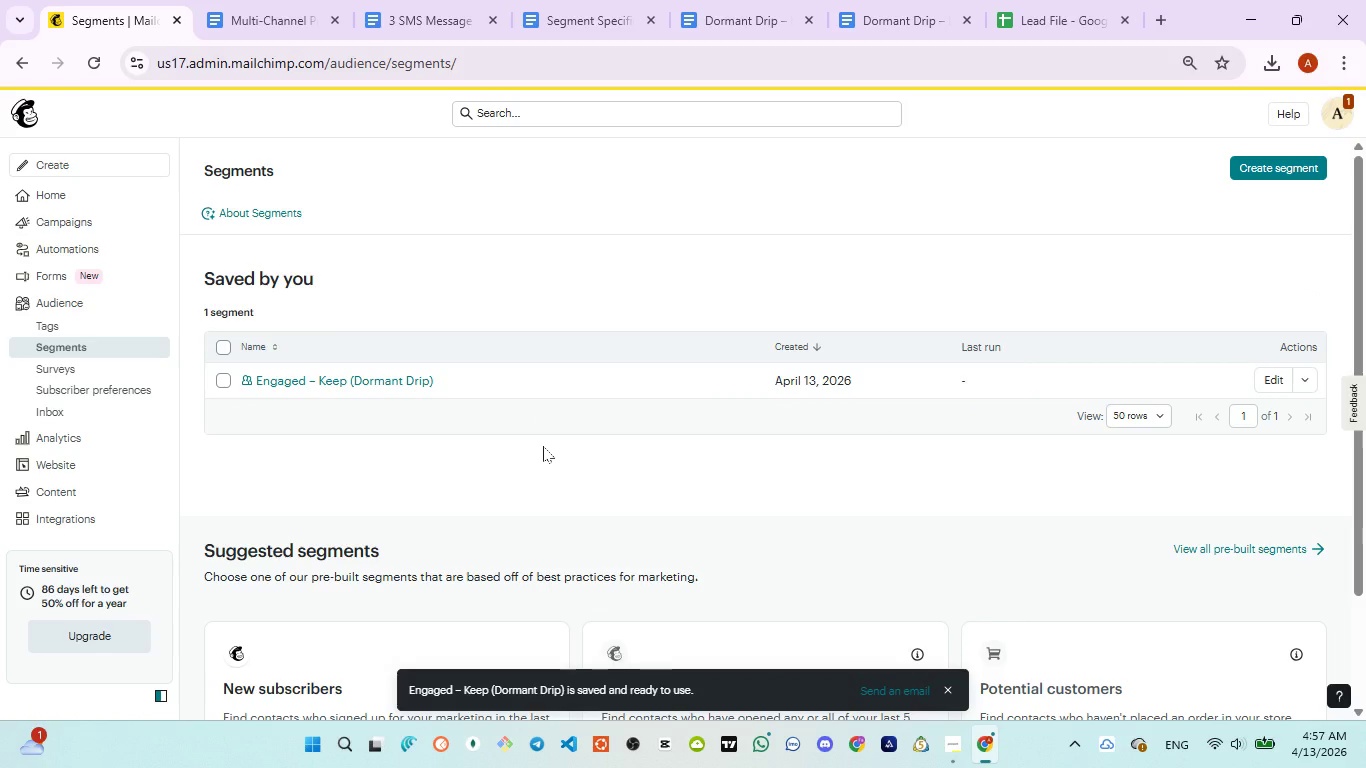 
wait(8.61)
 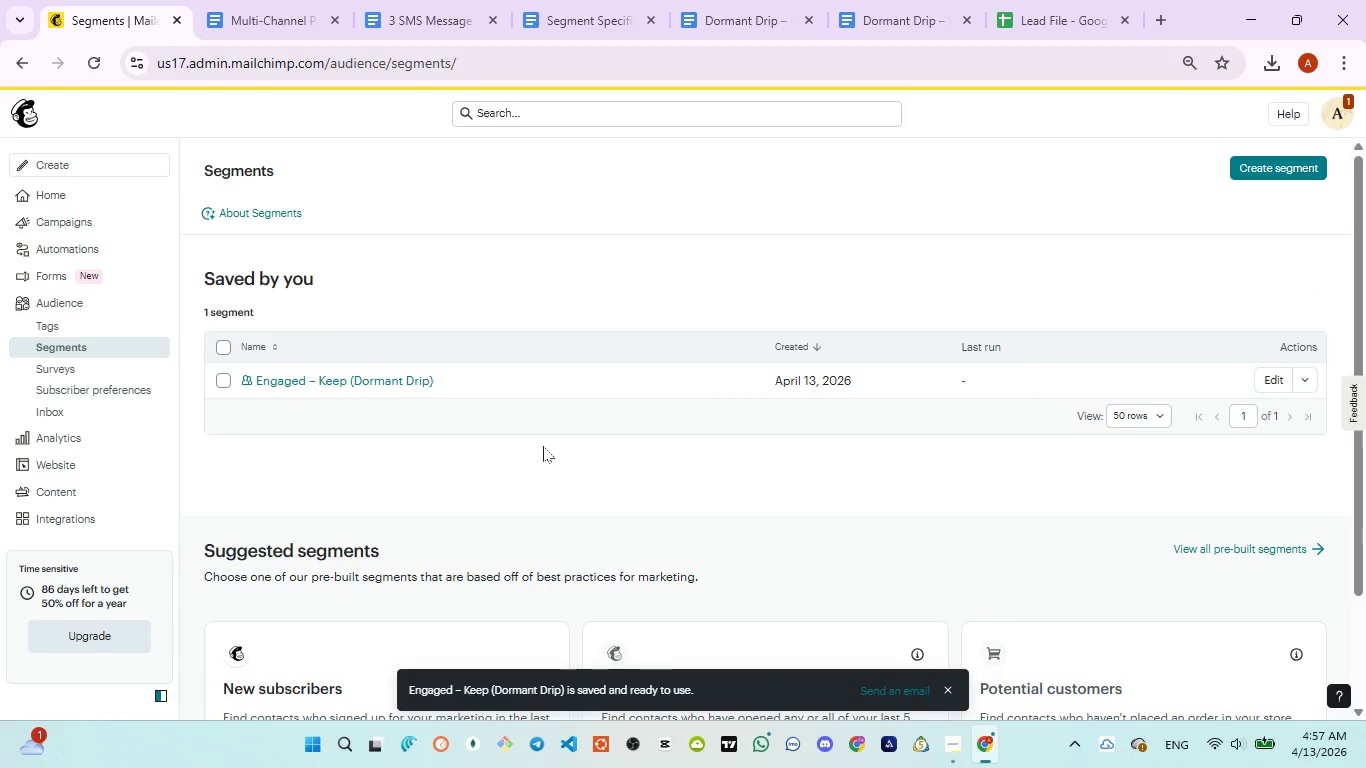 
left_click([228, 389])
 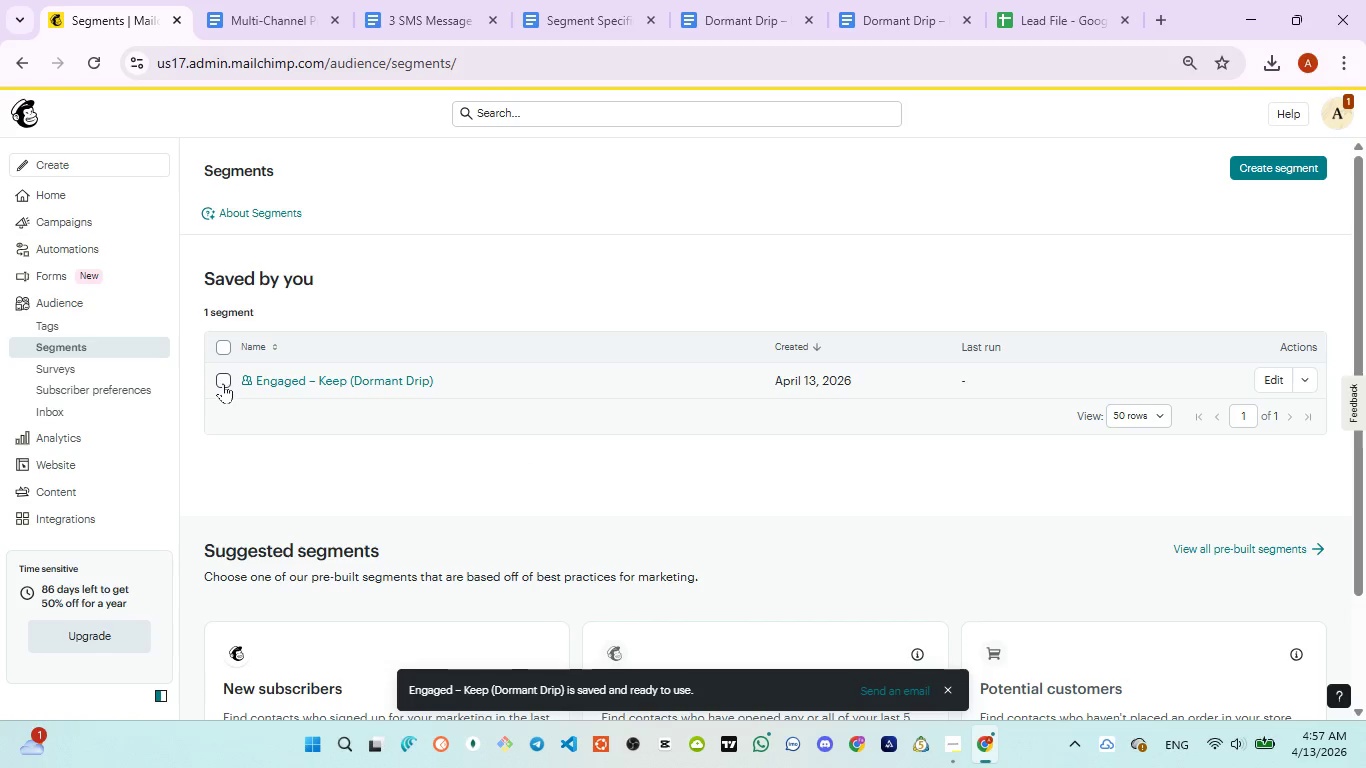 
left_click([221, 381])
 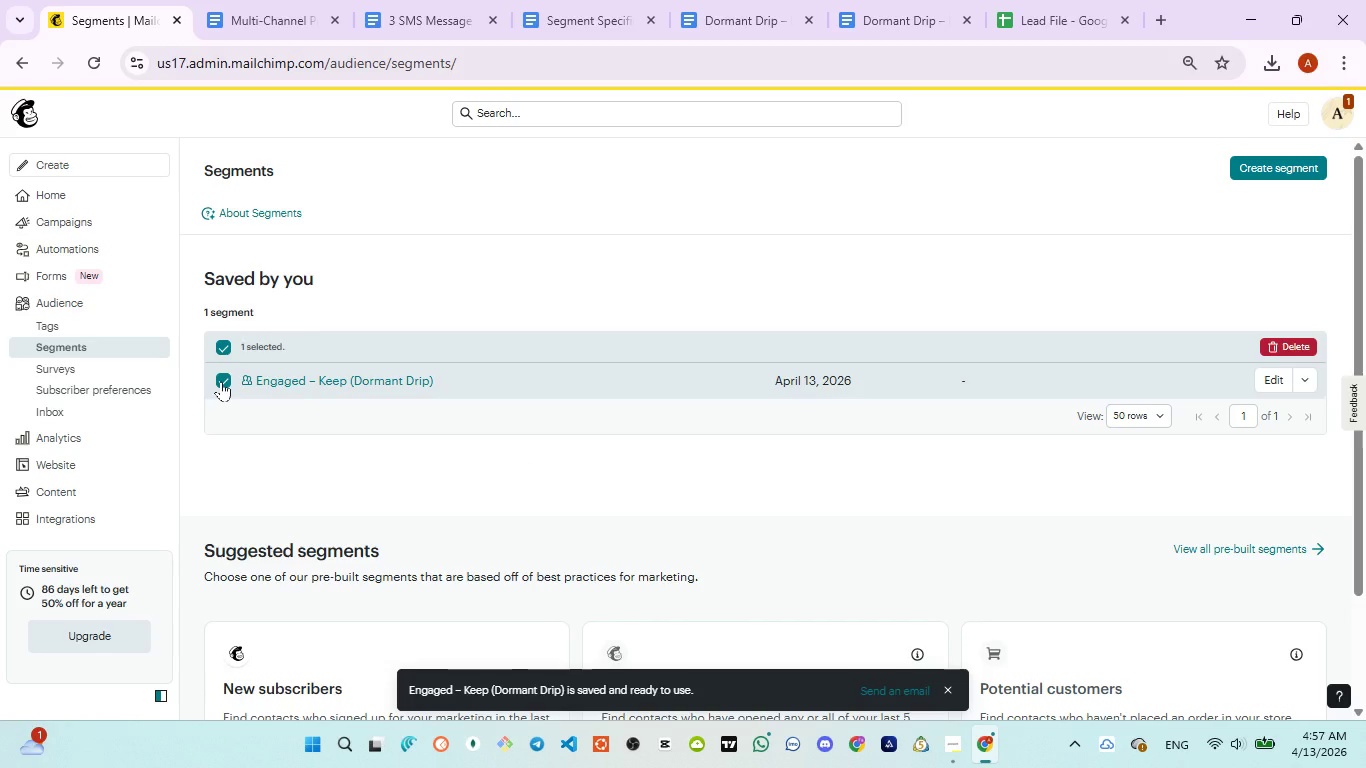 
left_click([221, 381])
 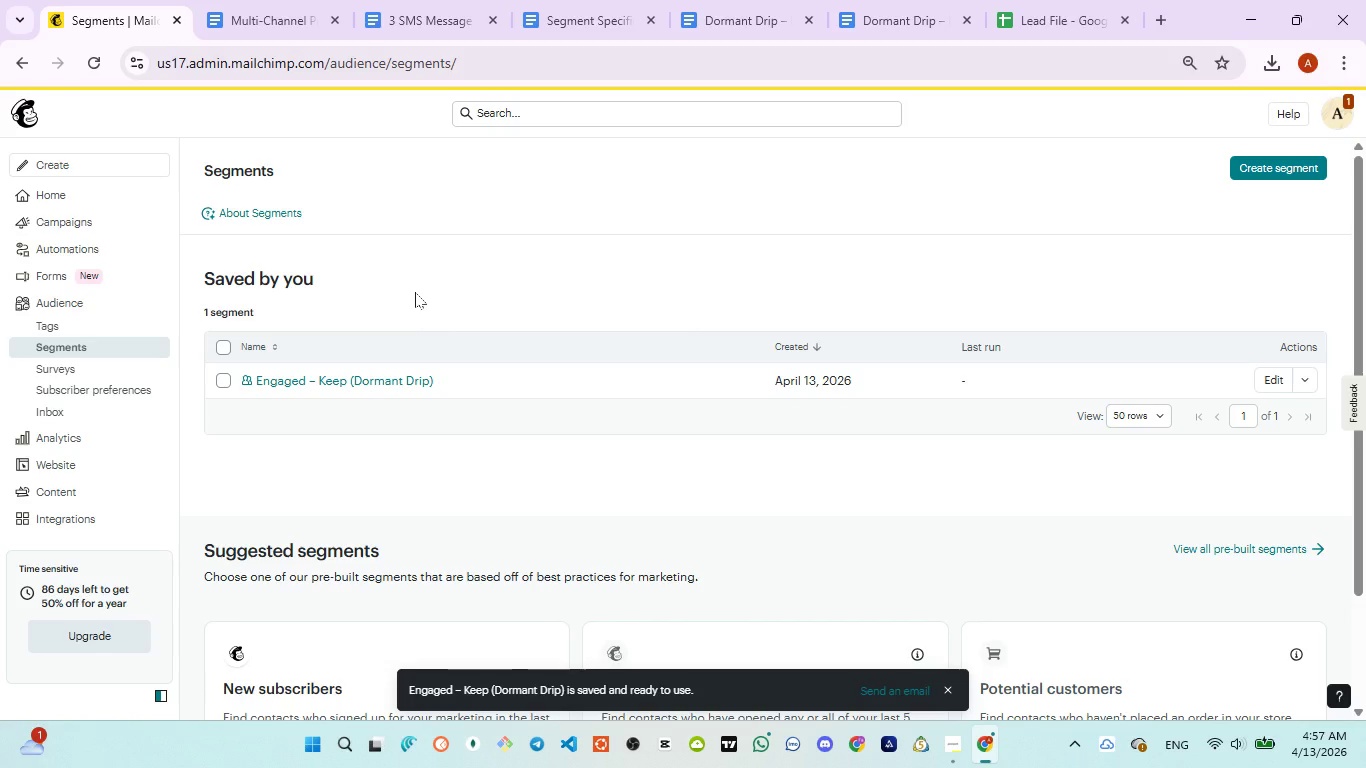 
wait(21.03)
 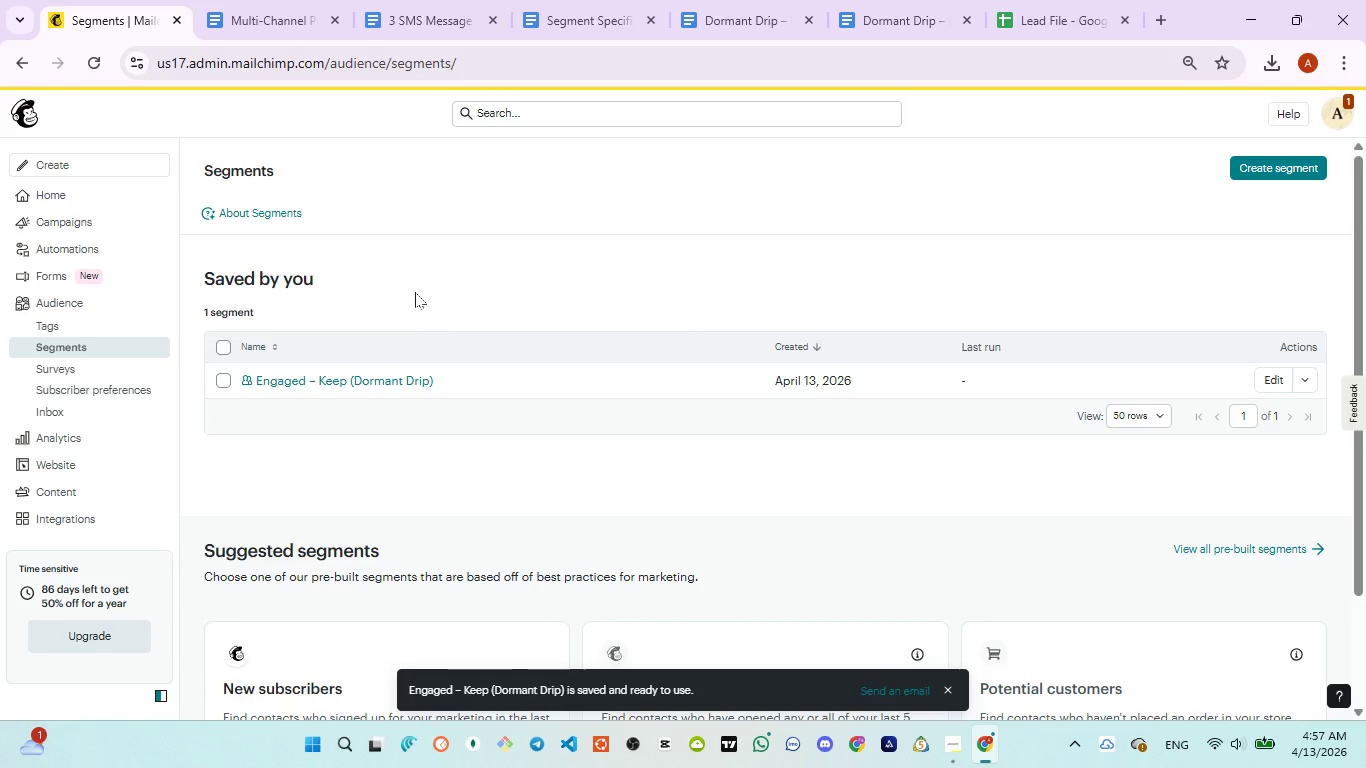 
left_click([1285, 177])
 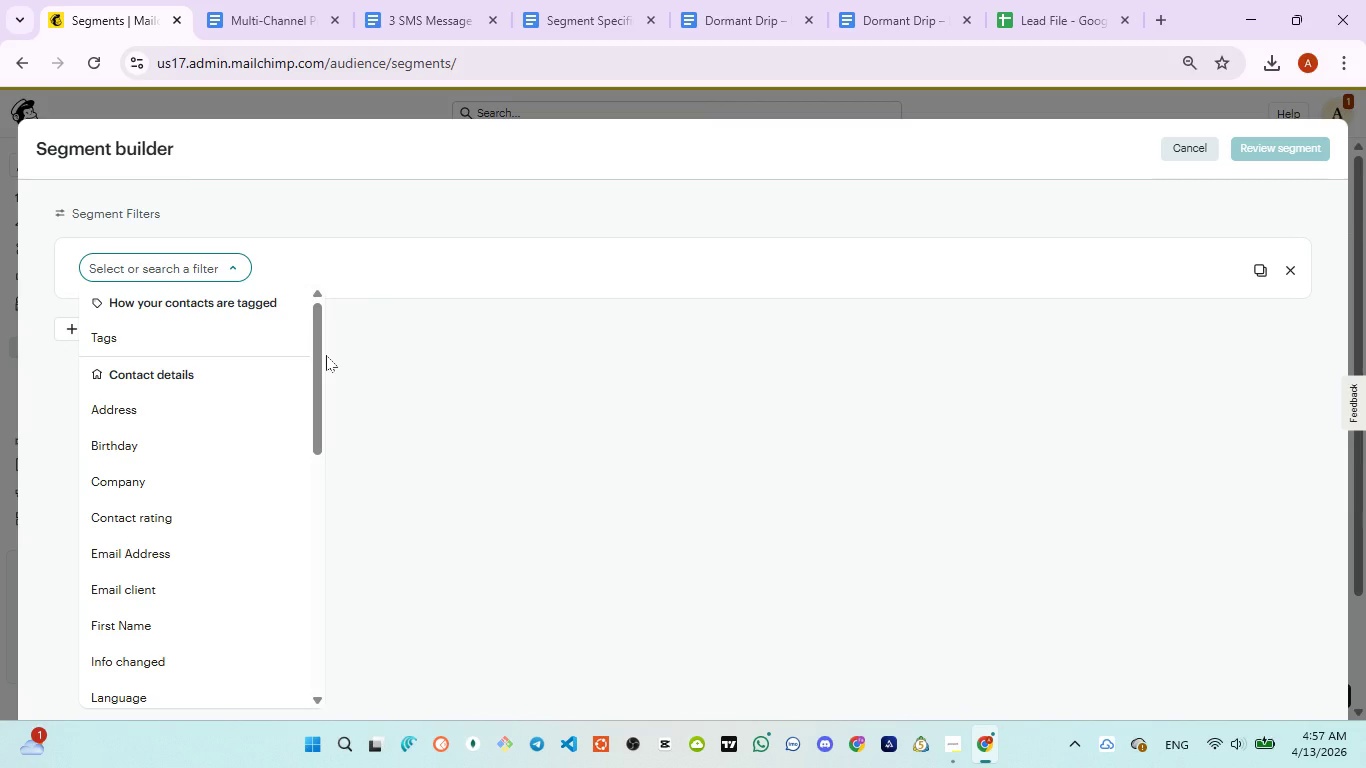 
wait(19.12)
 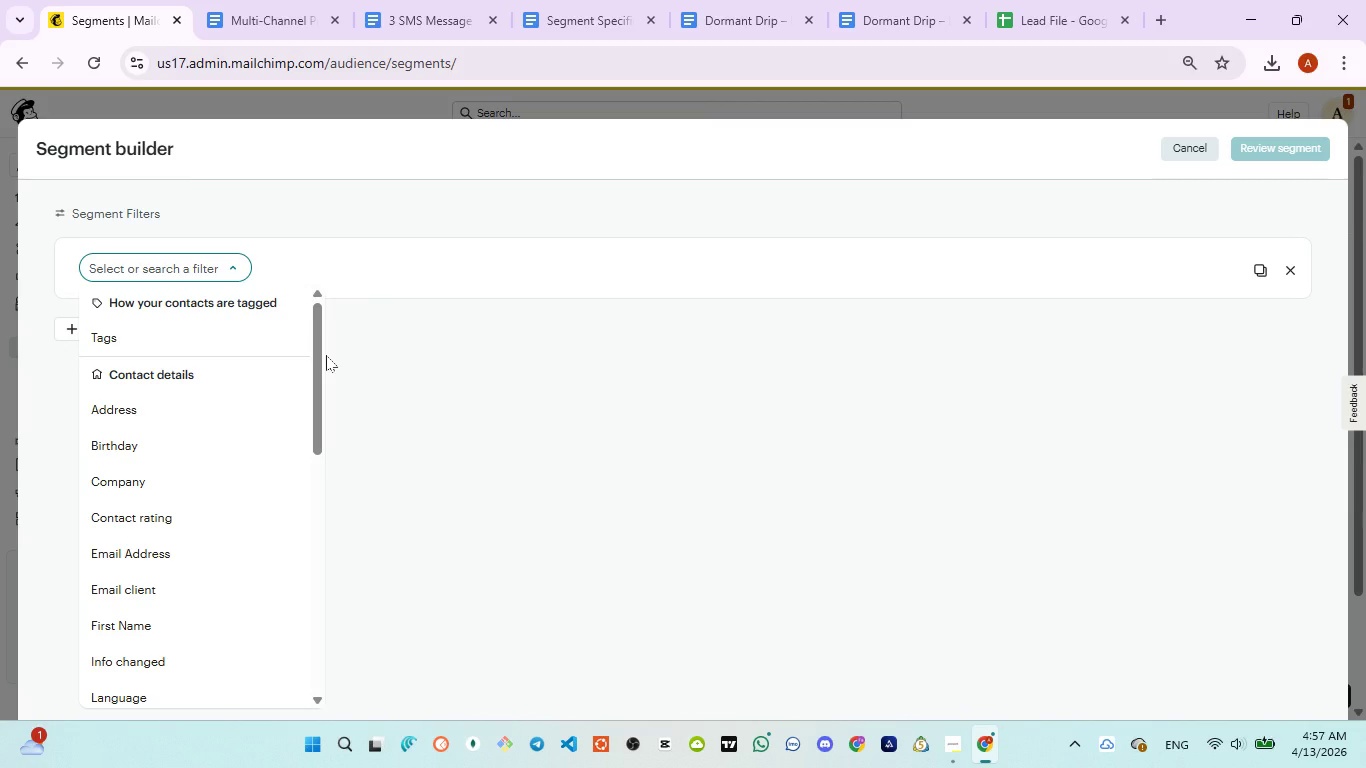 
scroll: coordinate [135, 445], scroll_direction: down, amount: 8.0
 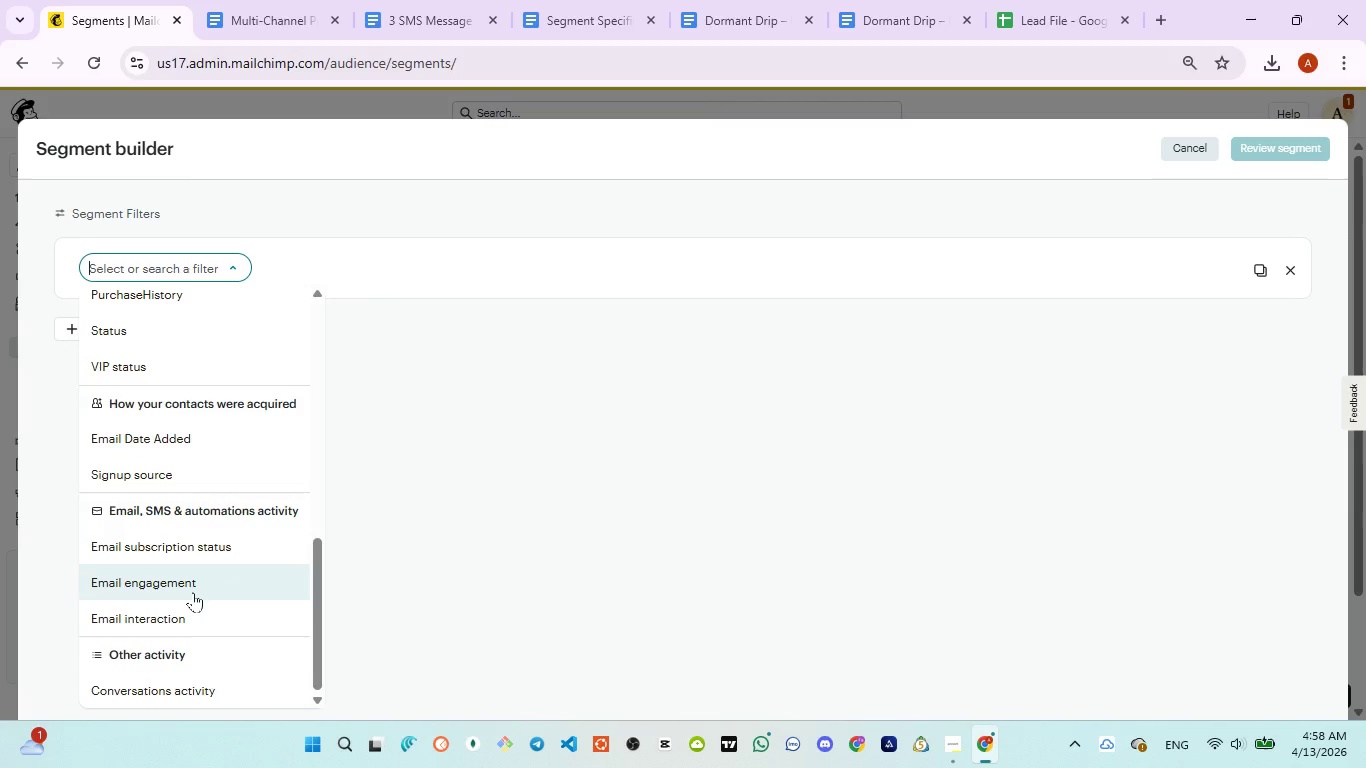 
left_click([193, 591])
 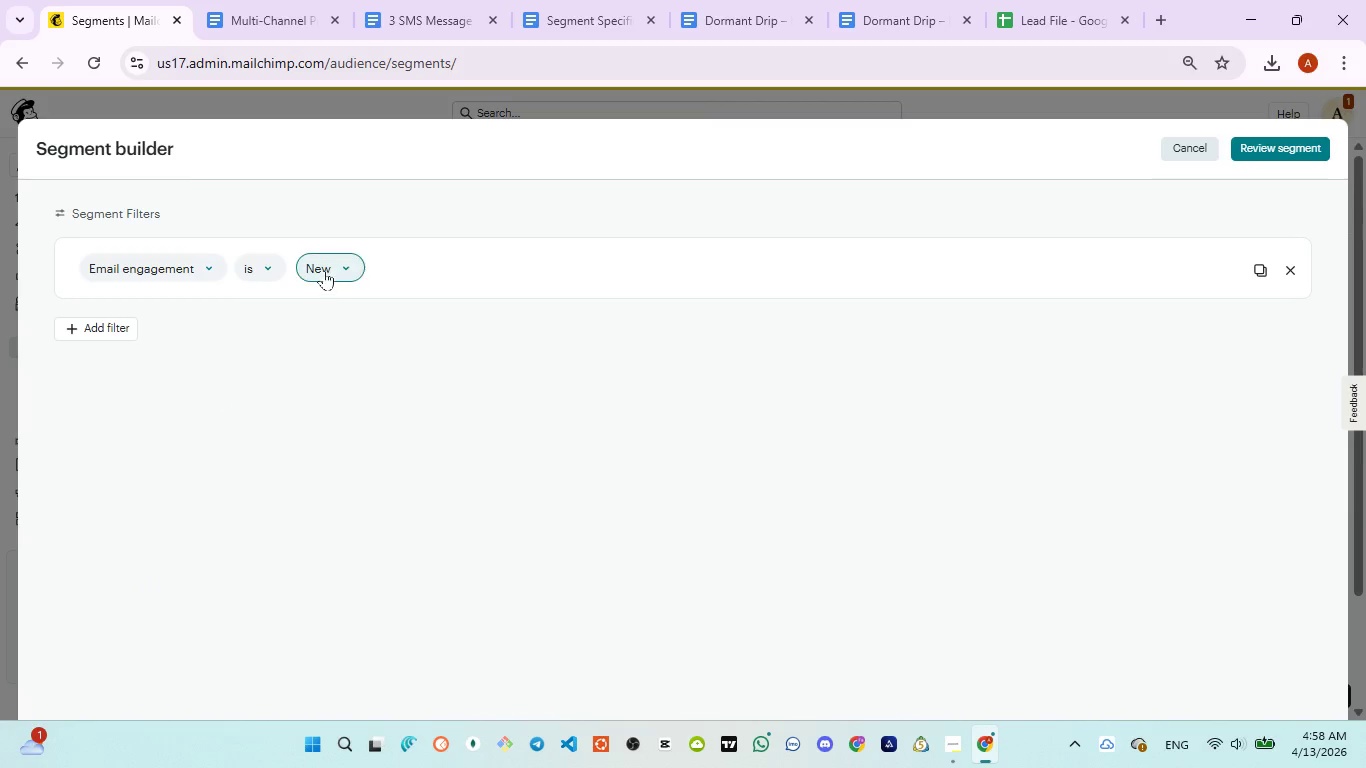 
left_click([324, 269])
 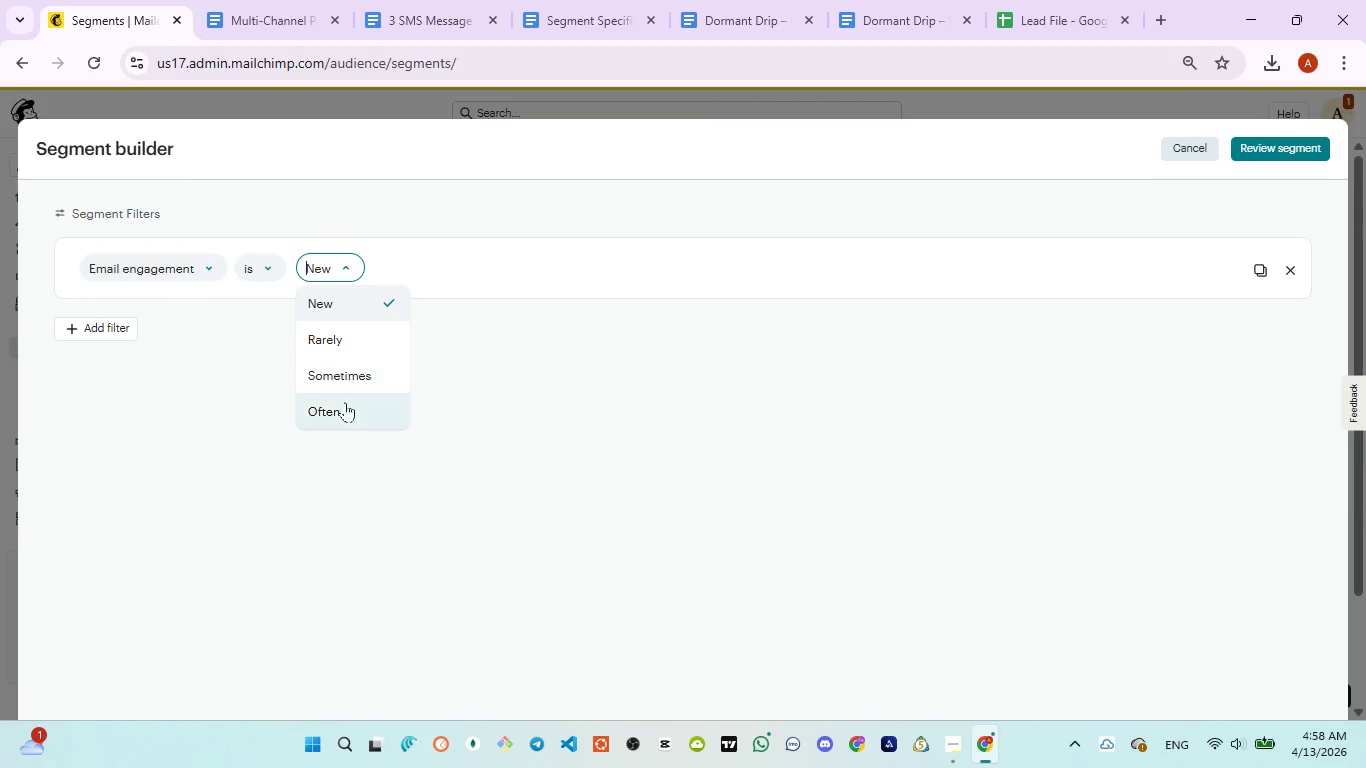 
left_click([468, 411])
 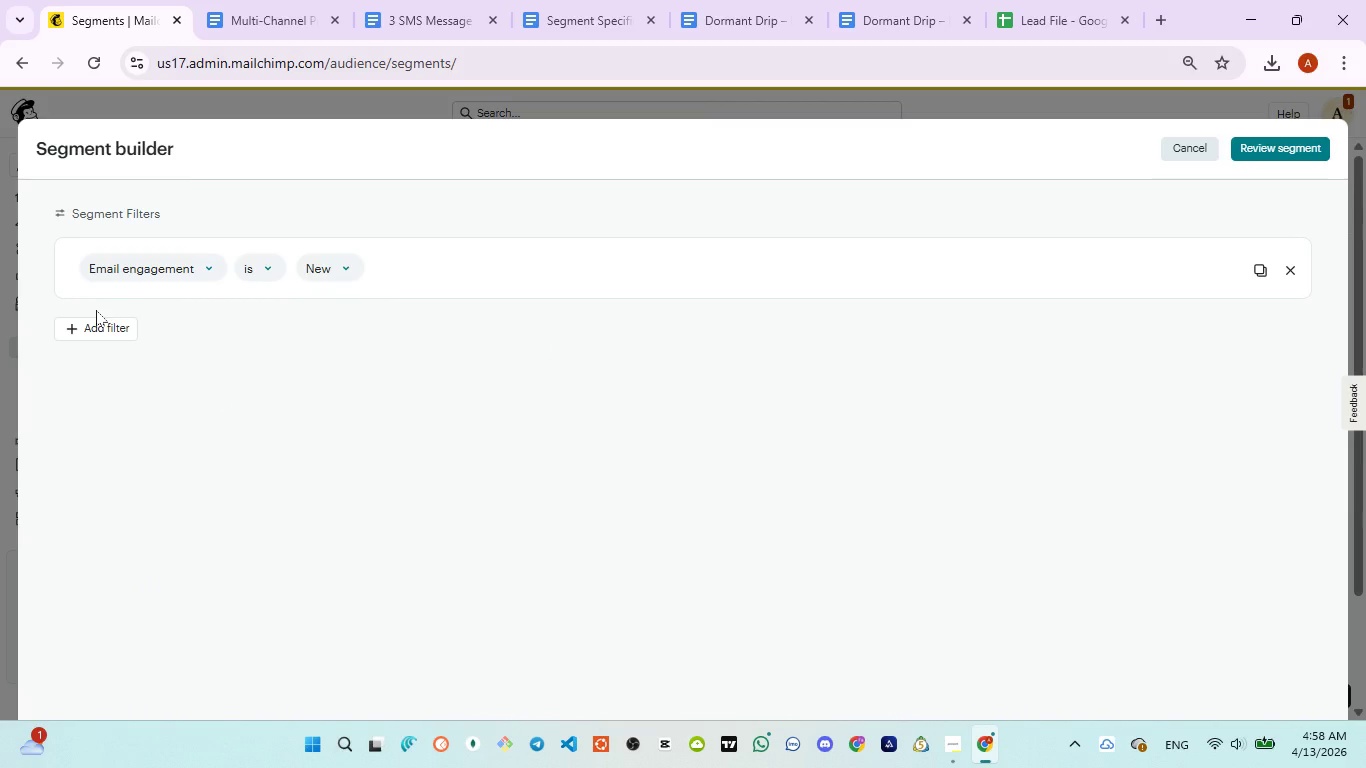 
left_click([94, 315])
 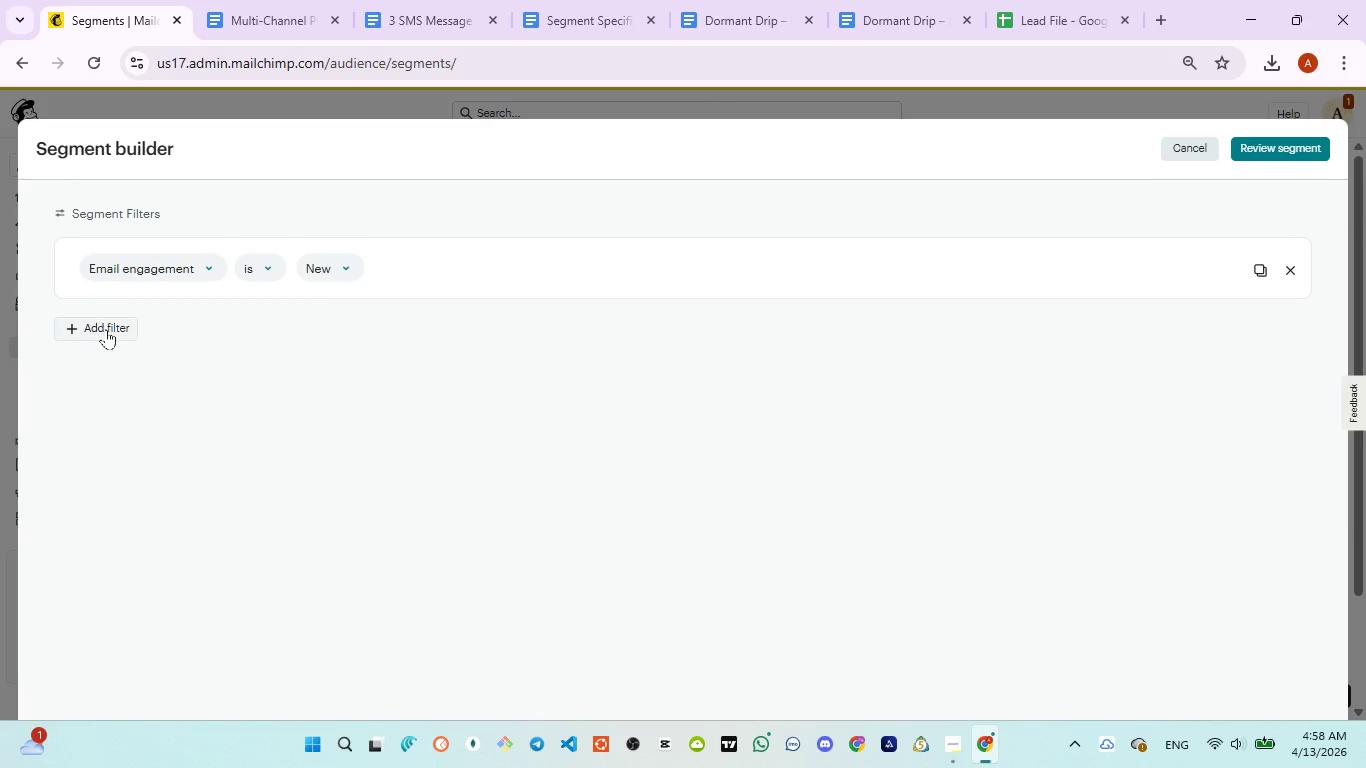 
left_click([107, 329])
 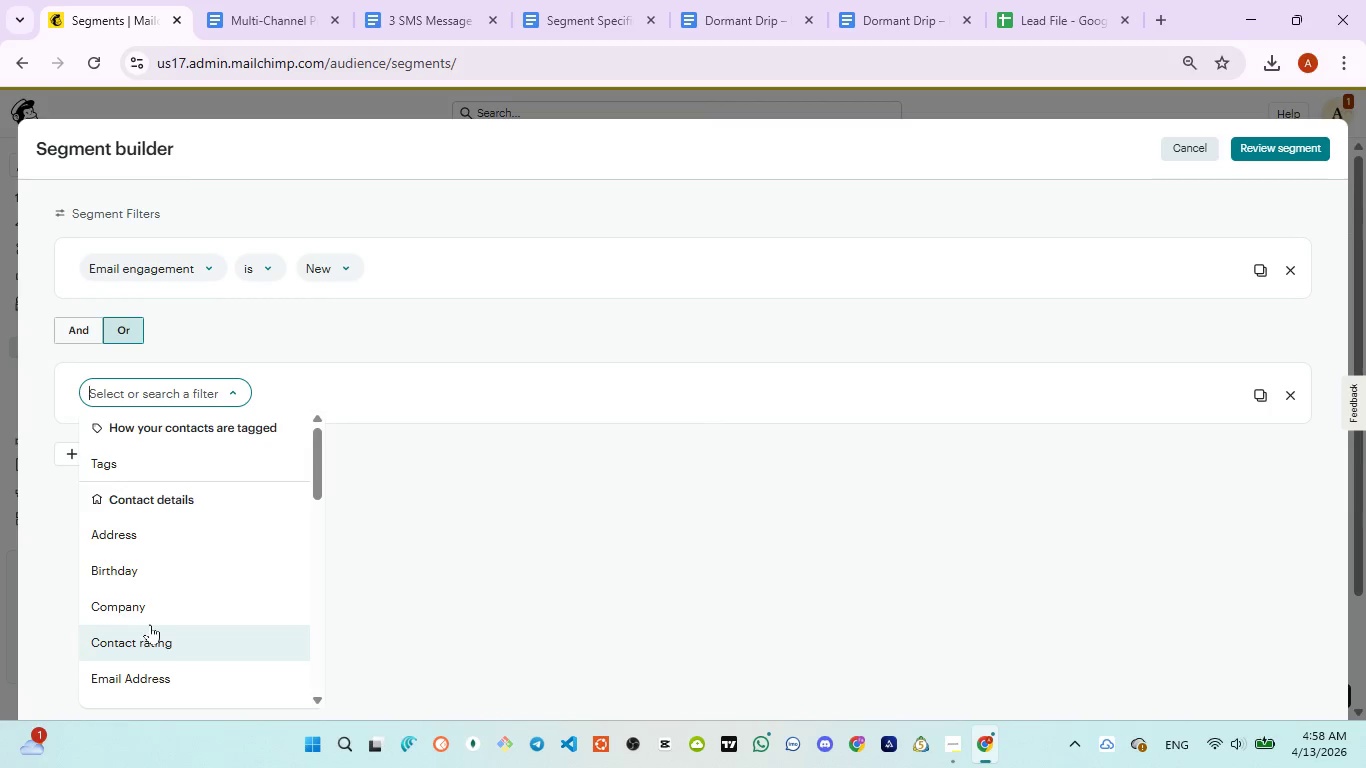 
scroll: coordinate [135, 593], scroll_direction: down, amount: 6.0
 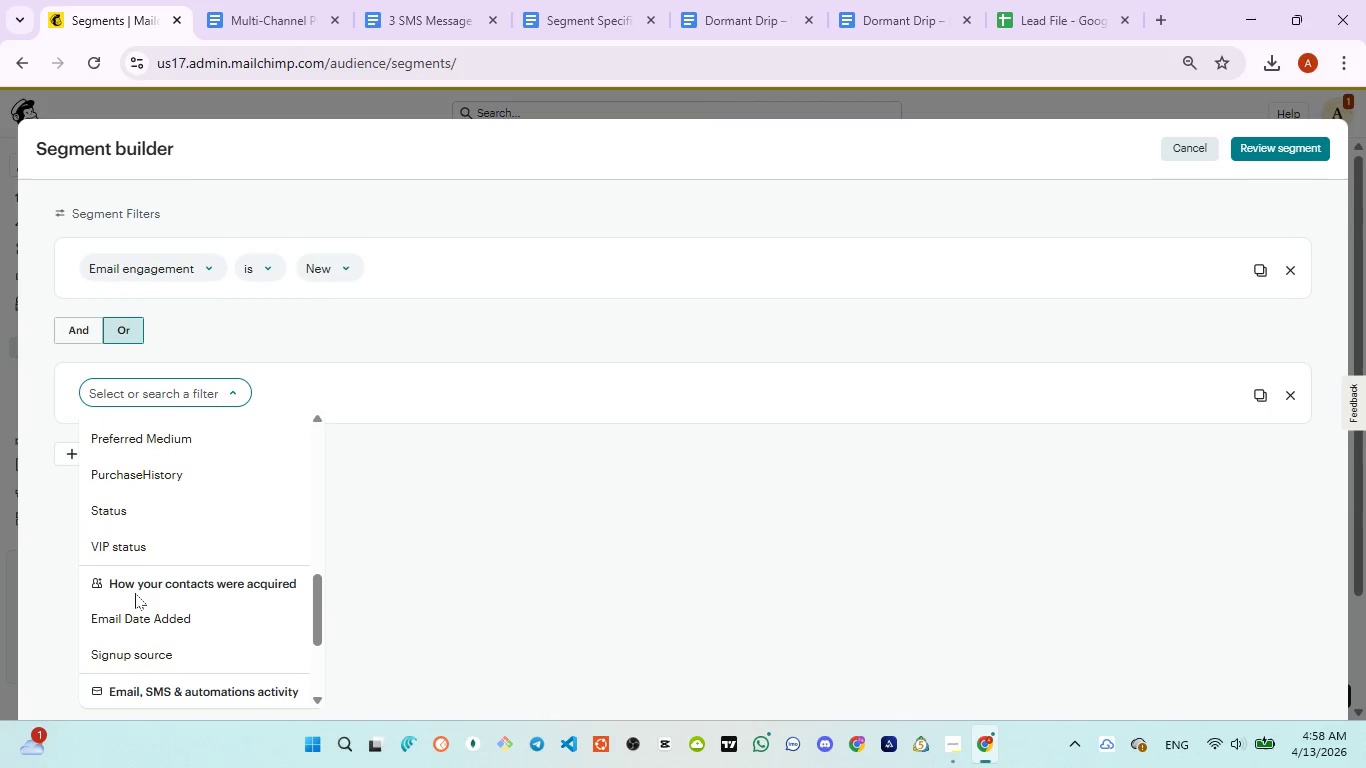 
scroll: coordinate [134, 593], scroll_direction: up, amount: 2.0
 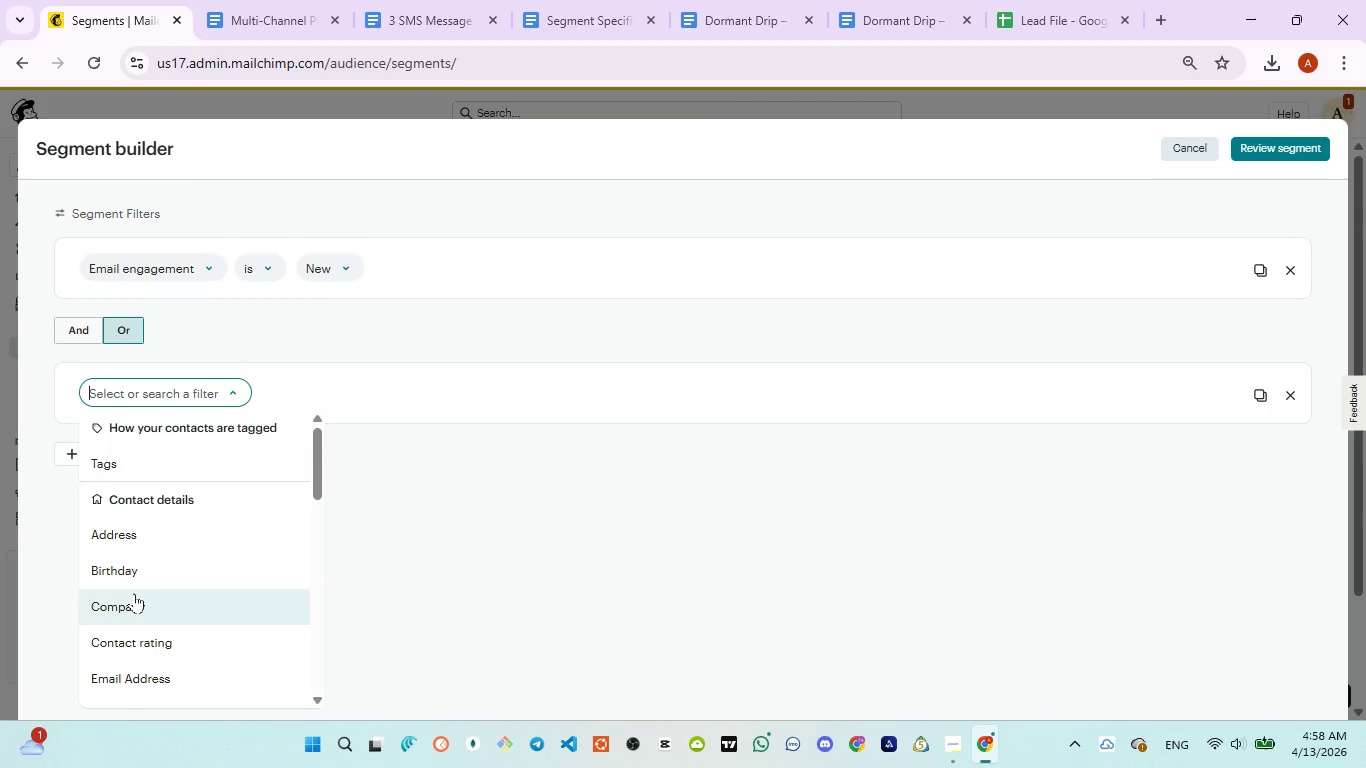 
scroll: coordinate [133, 589], scroll_direction: down, amount: 3.0
 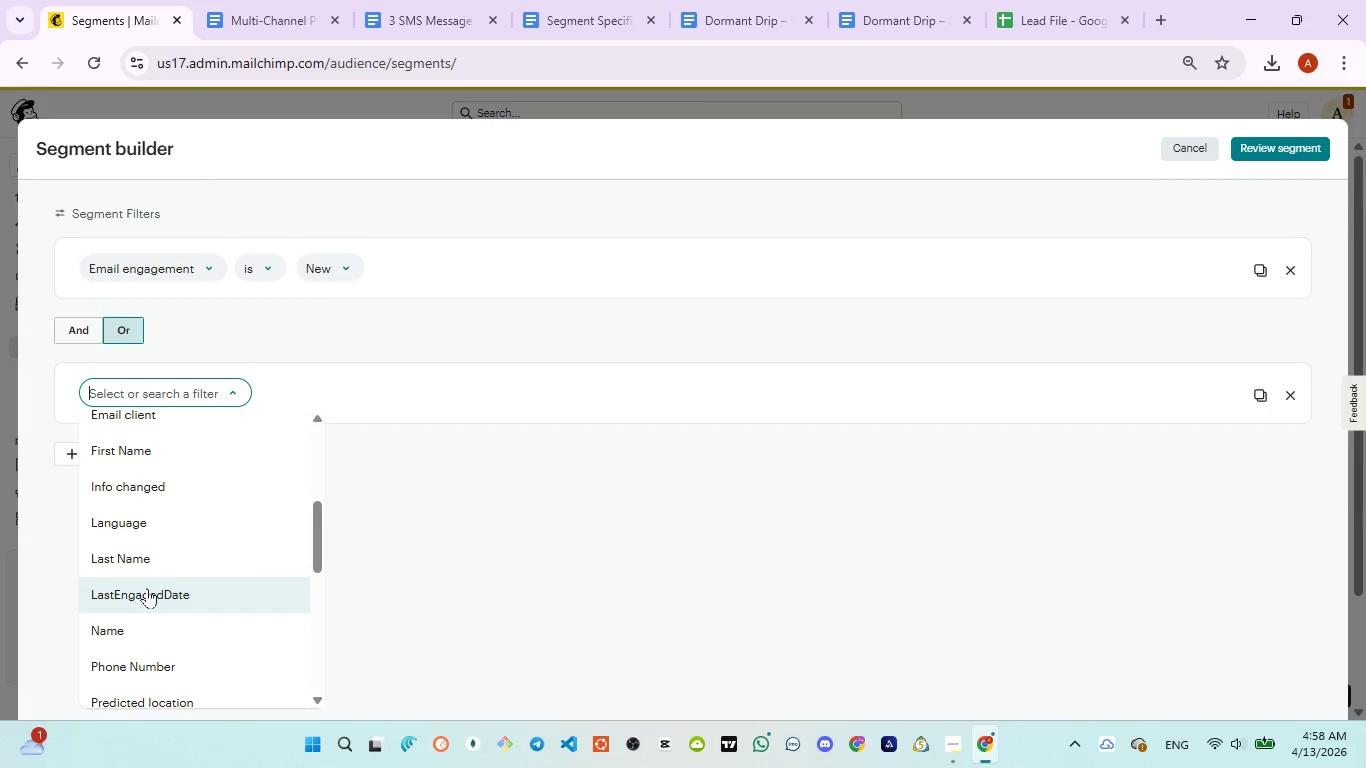 
left_click([147, 588])
 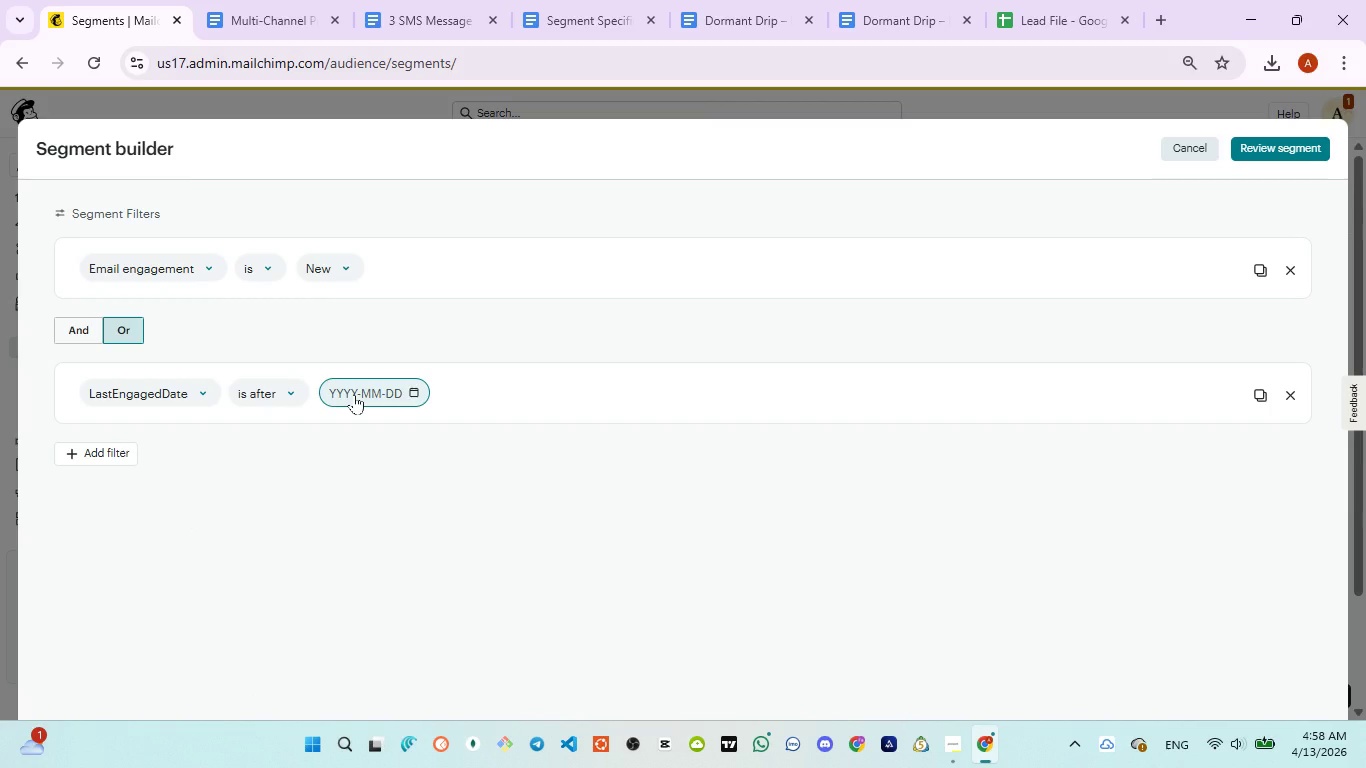 
left_click([354, 394])
 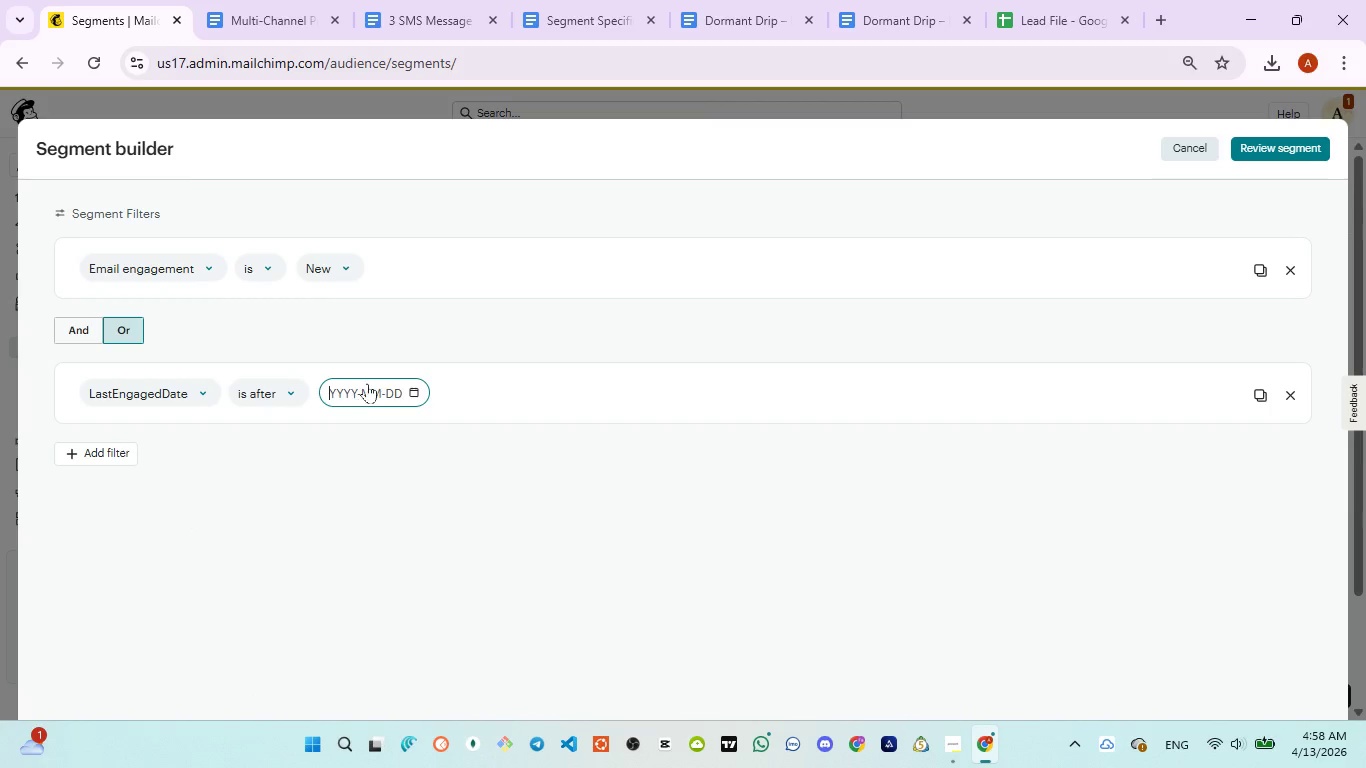 
left_click([394, 5])
 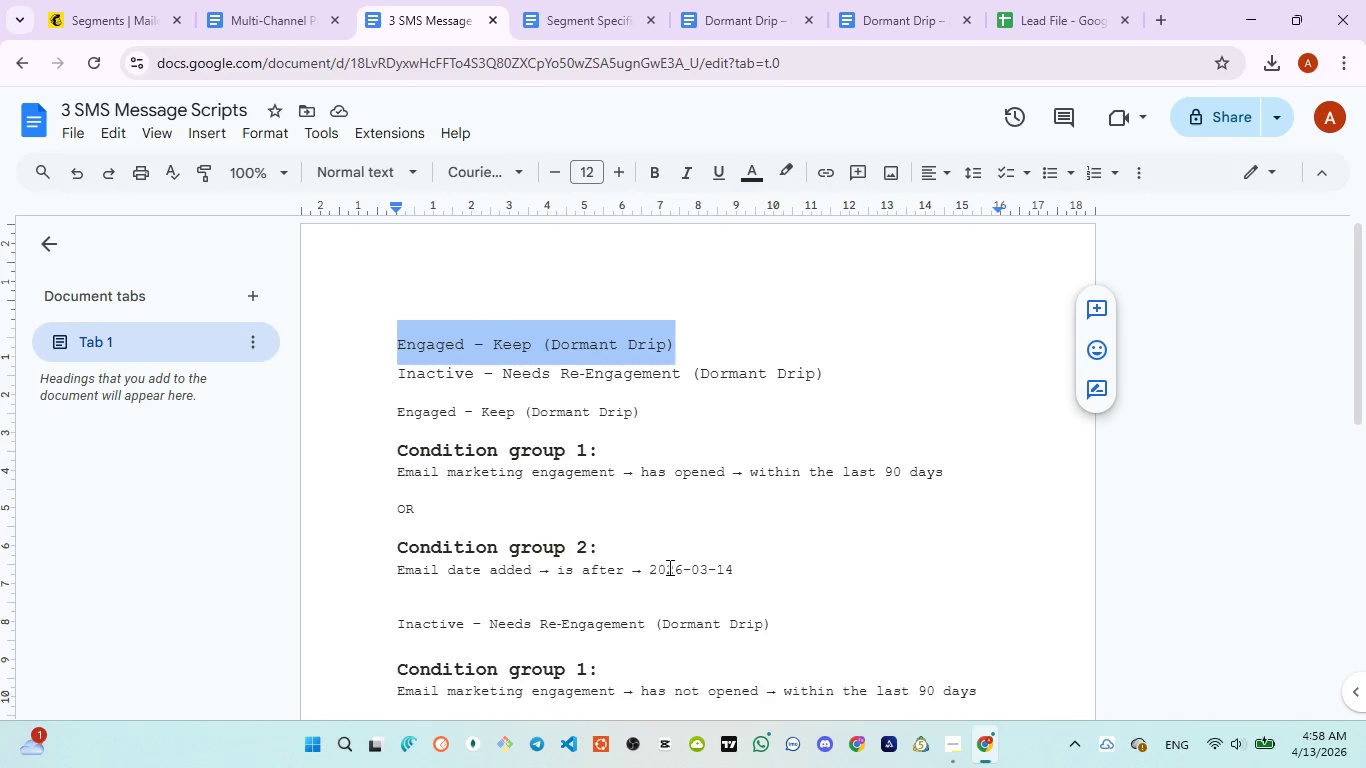 
left_click_drag(start_coordinate=[649, 562], to_coordinate=[746, 569])
 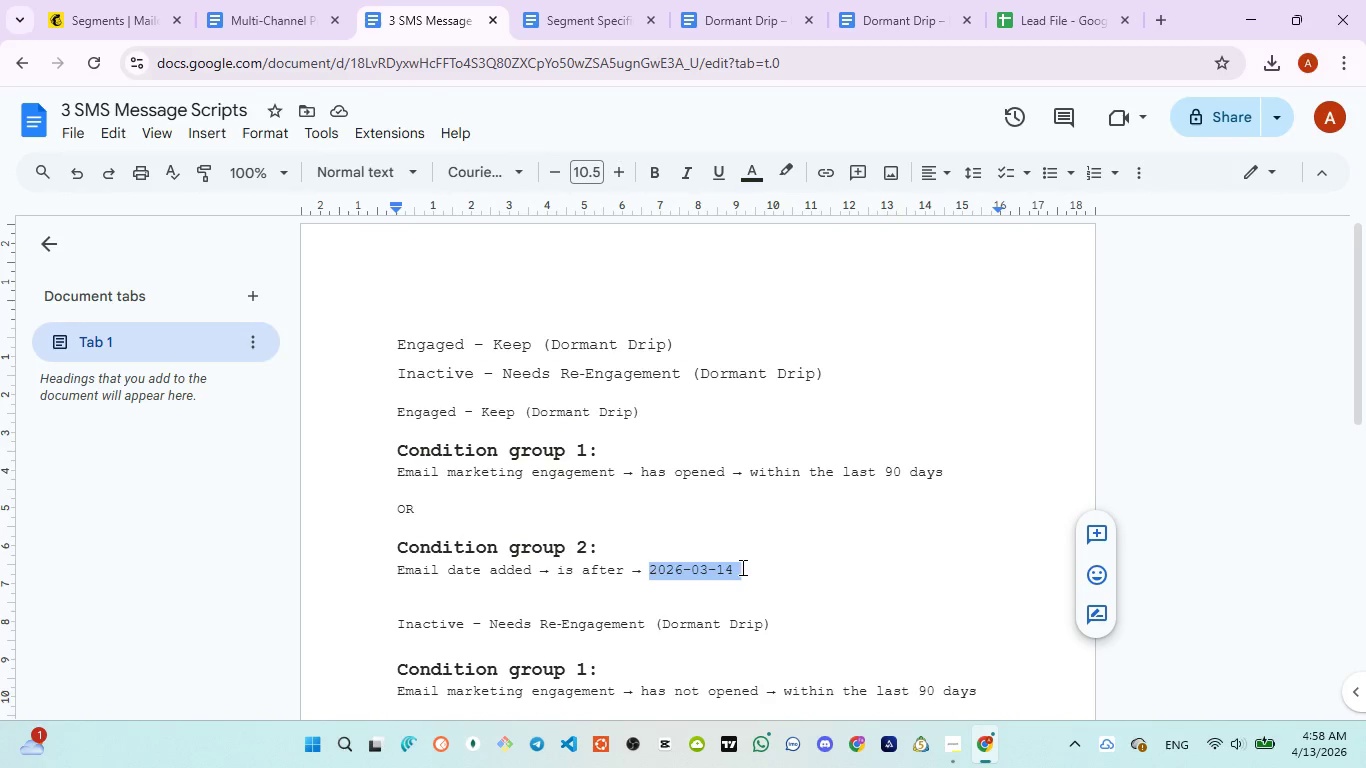 
key(Control+C)
 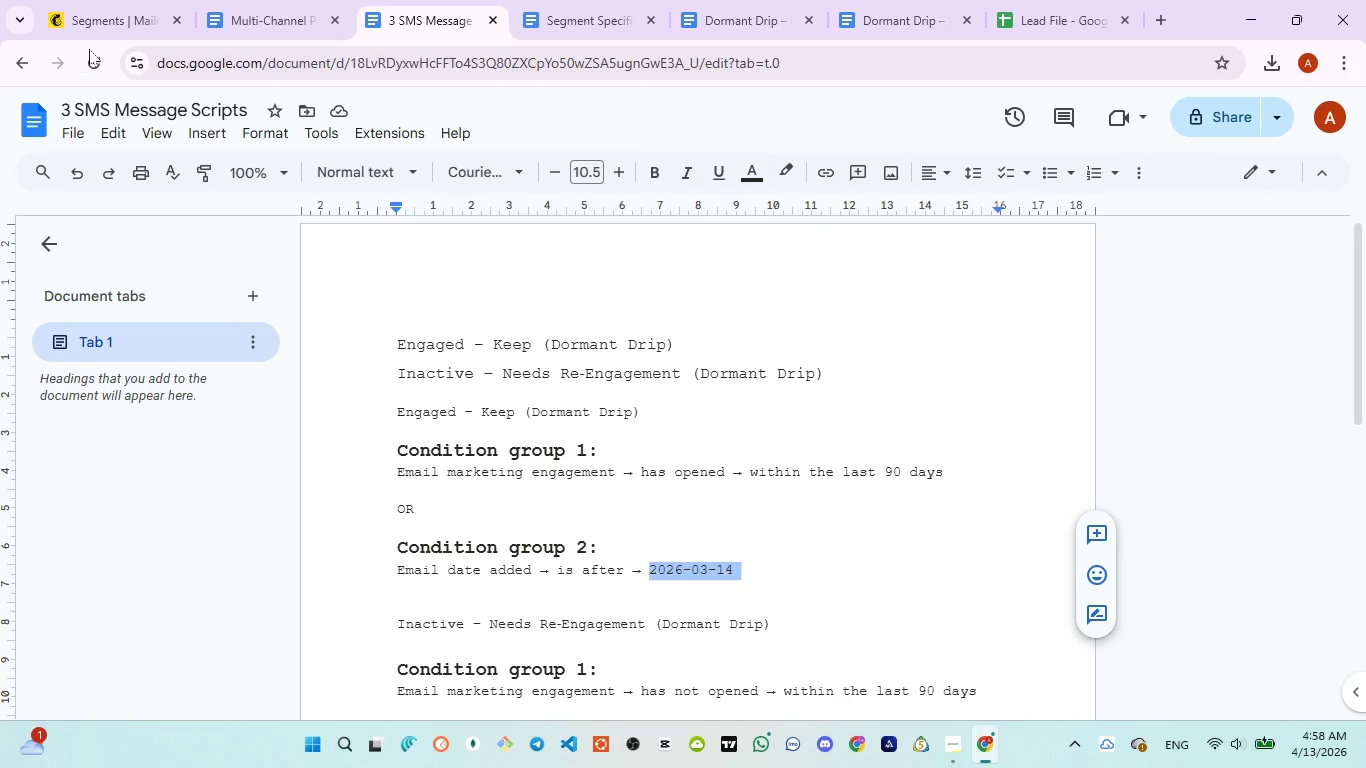 
left_click([97, 22])
 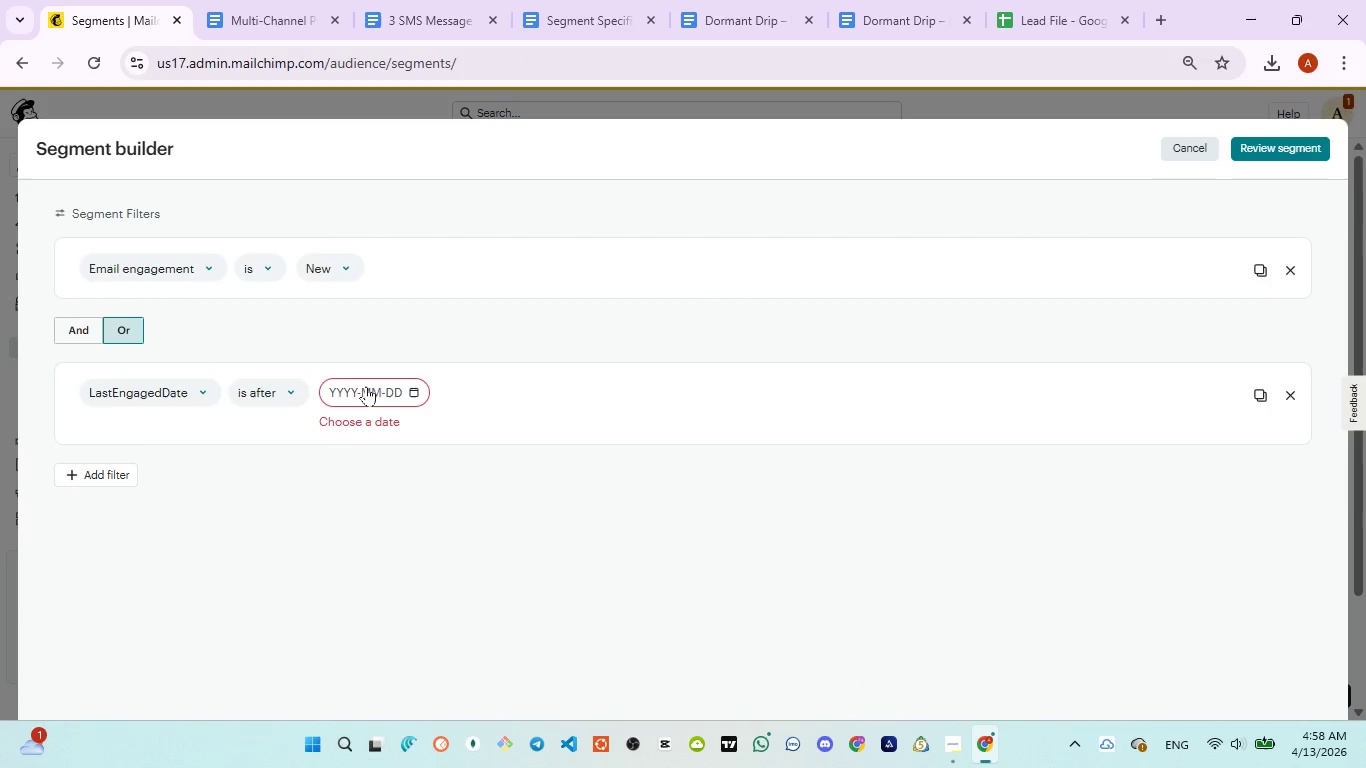 
key(Control+V)
 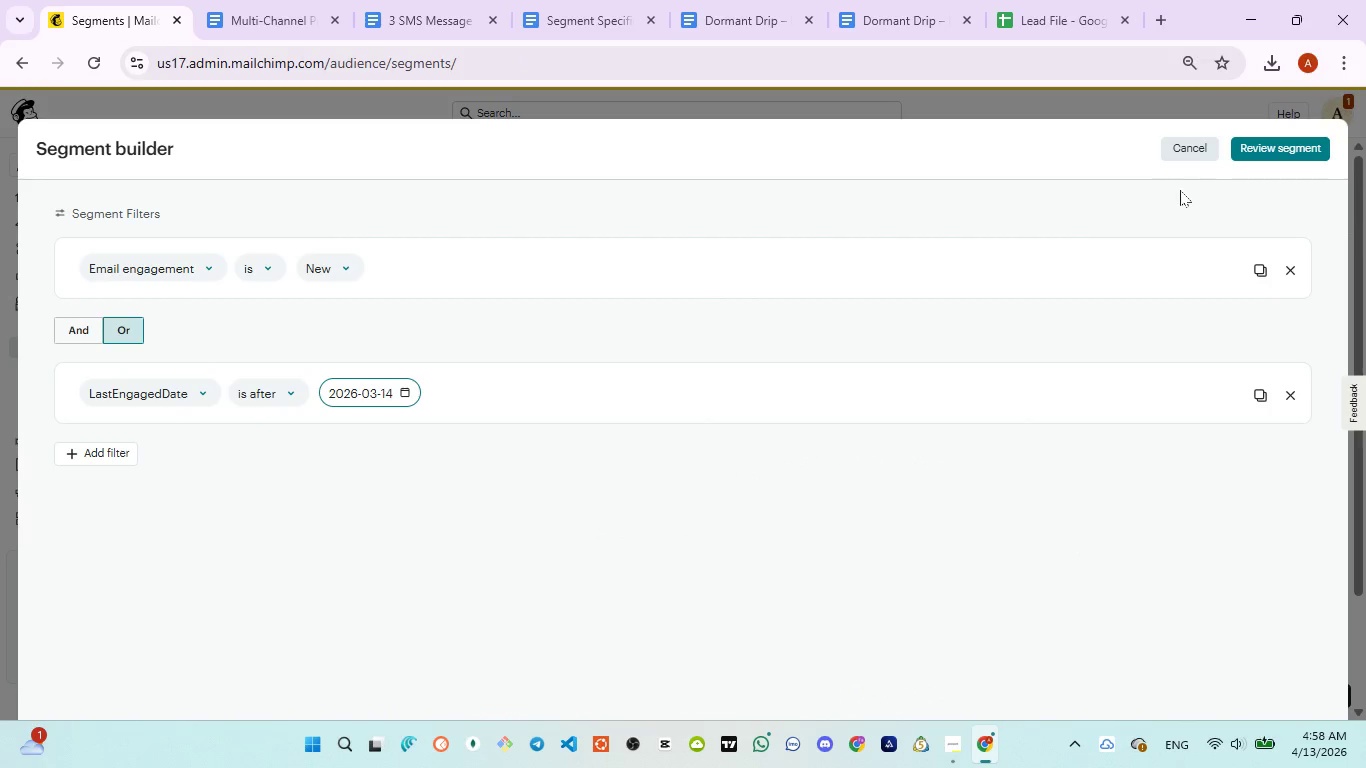 
left_click([1255, 148])
 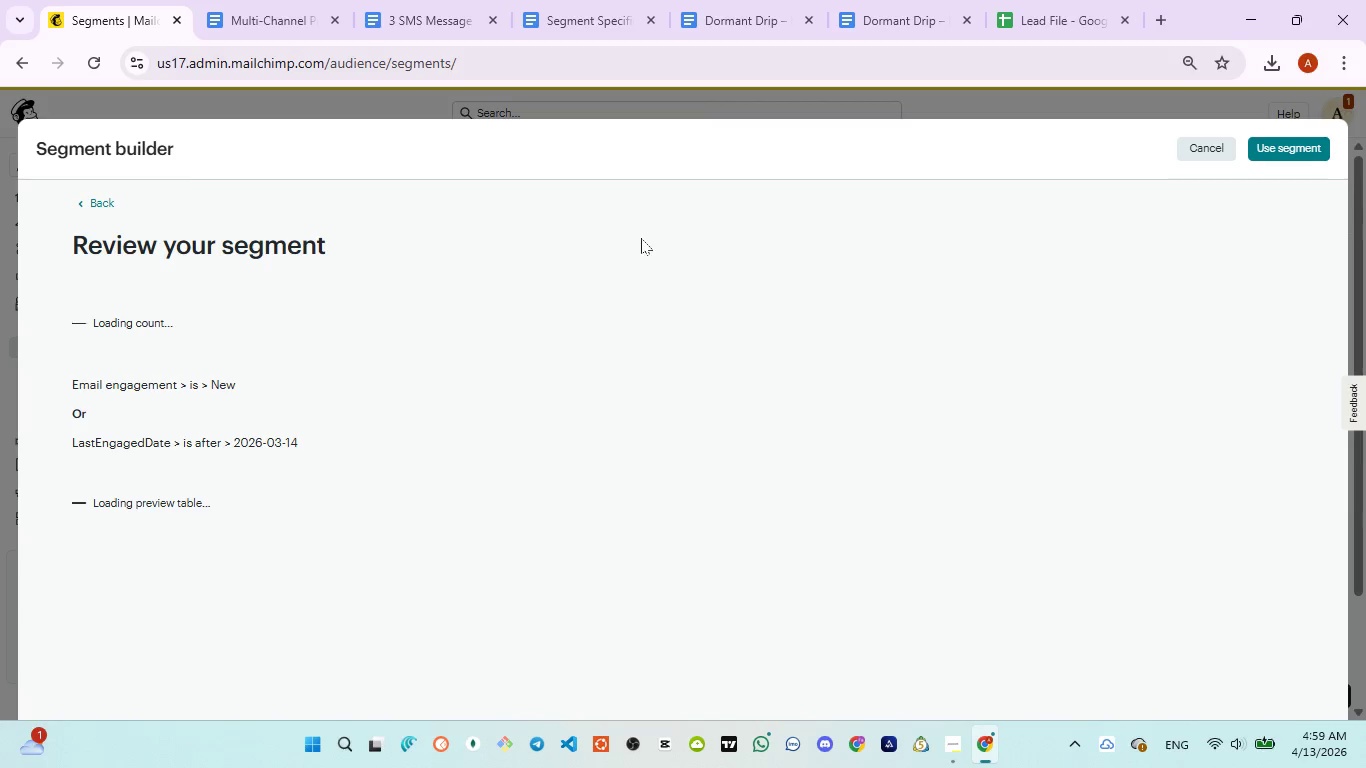 
wait(21.75)
 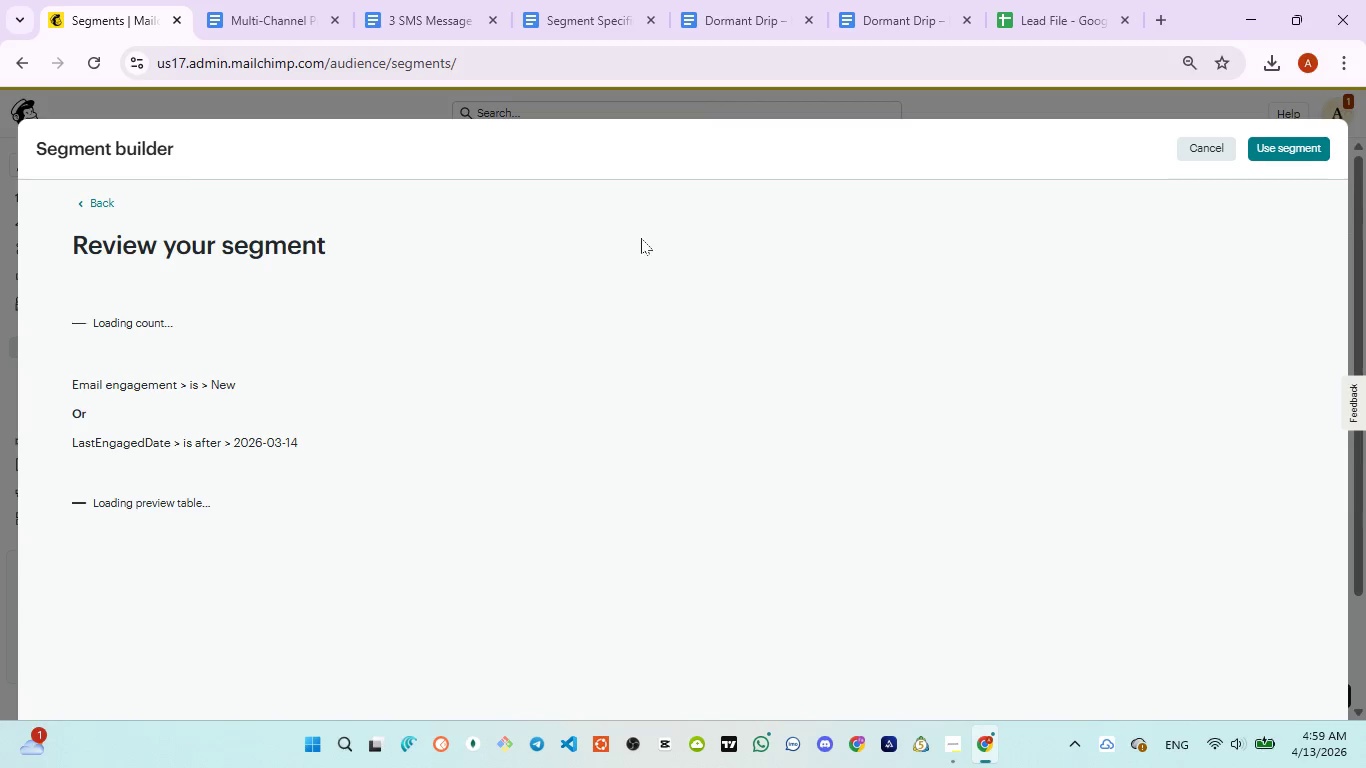 
left_click([678, 238])
 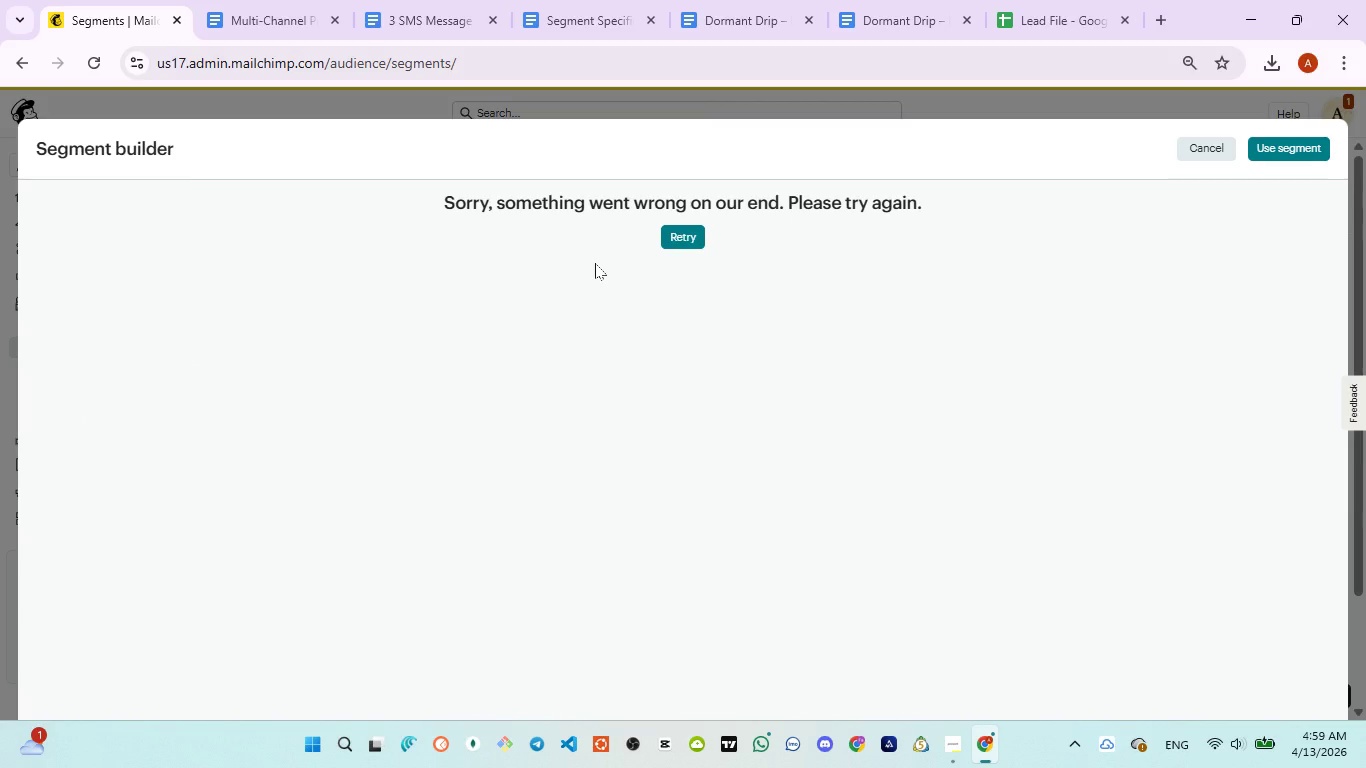 
wait(6.67)
 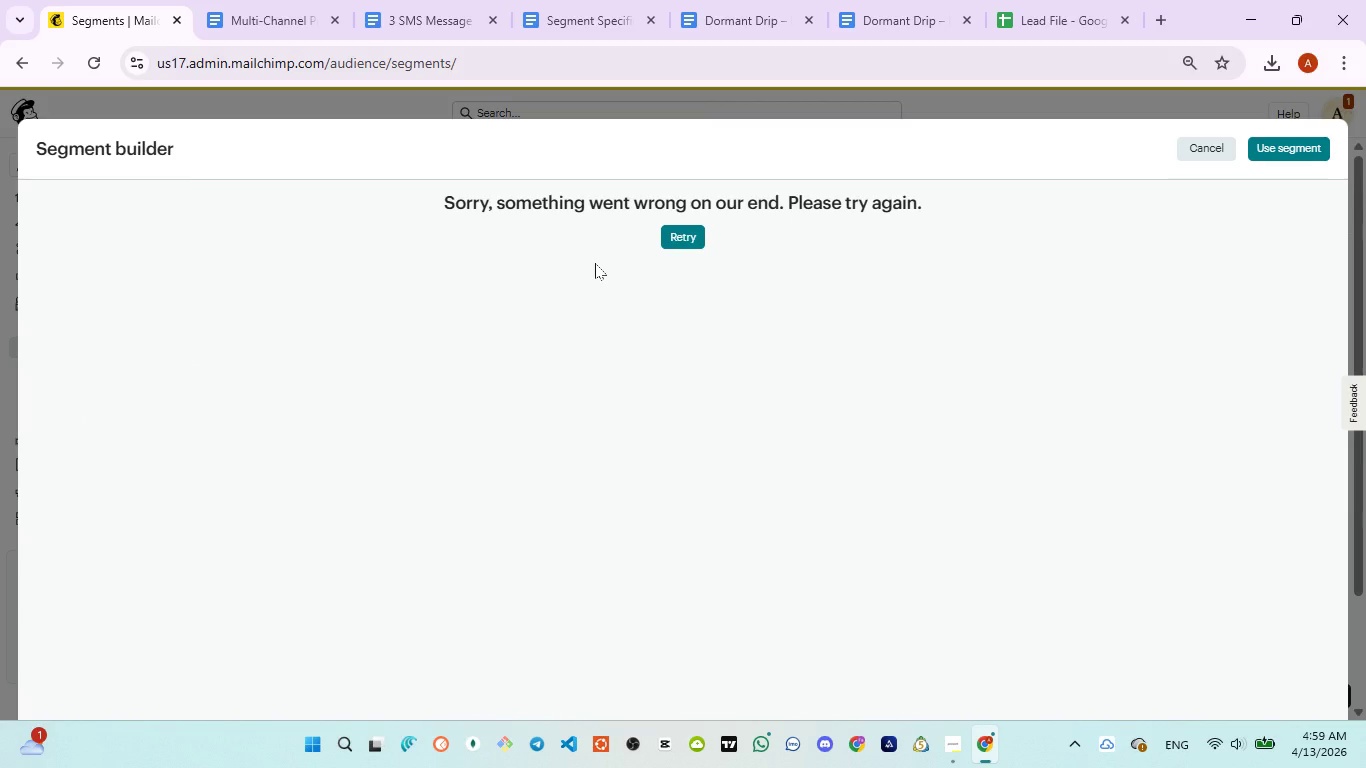 
left_click([680, 234])
 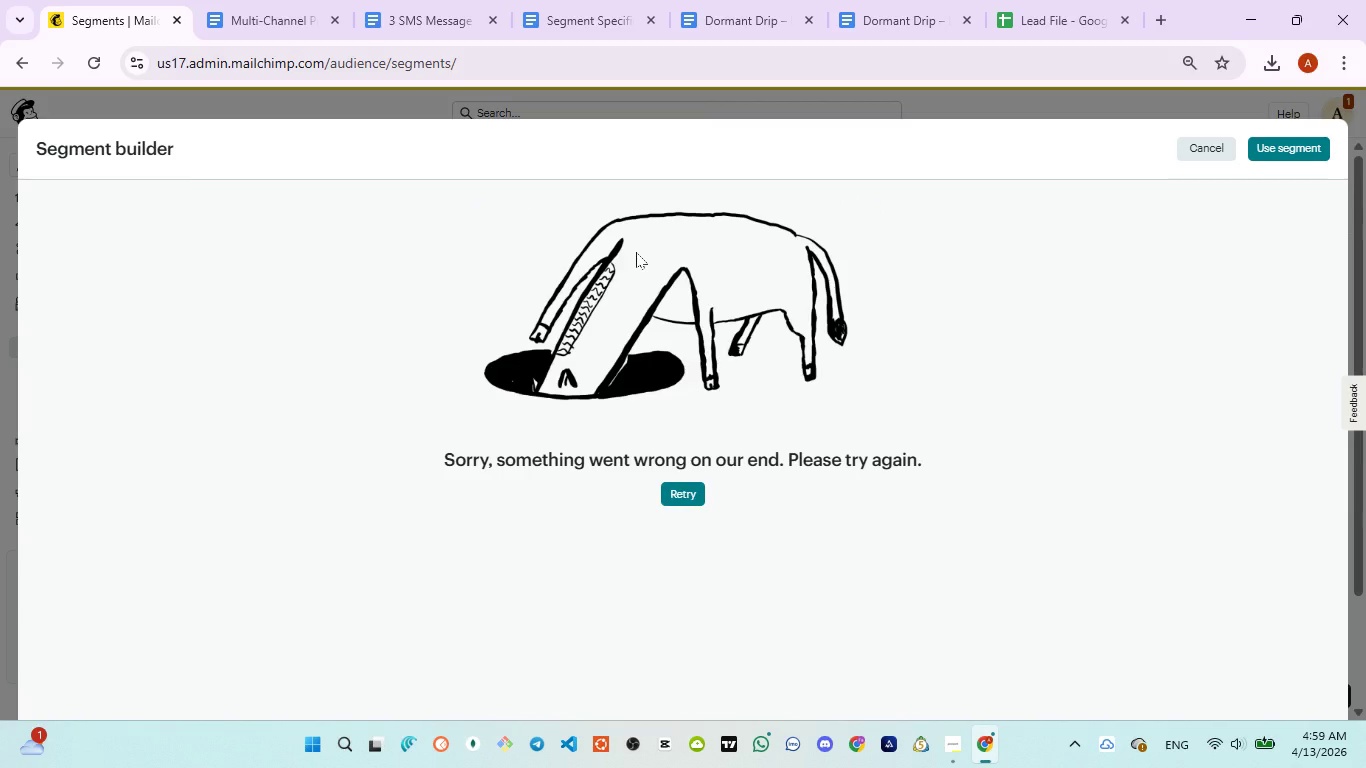 
wait(11.34)
 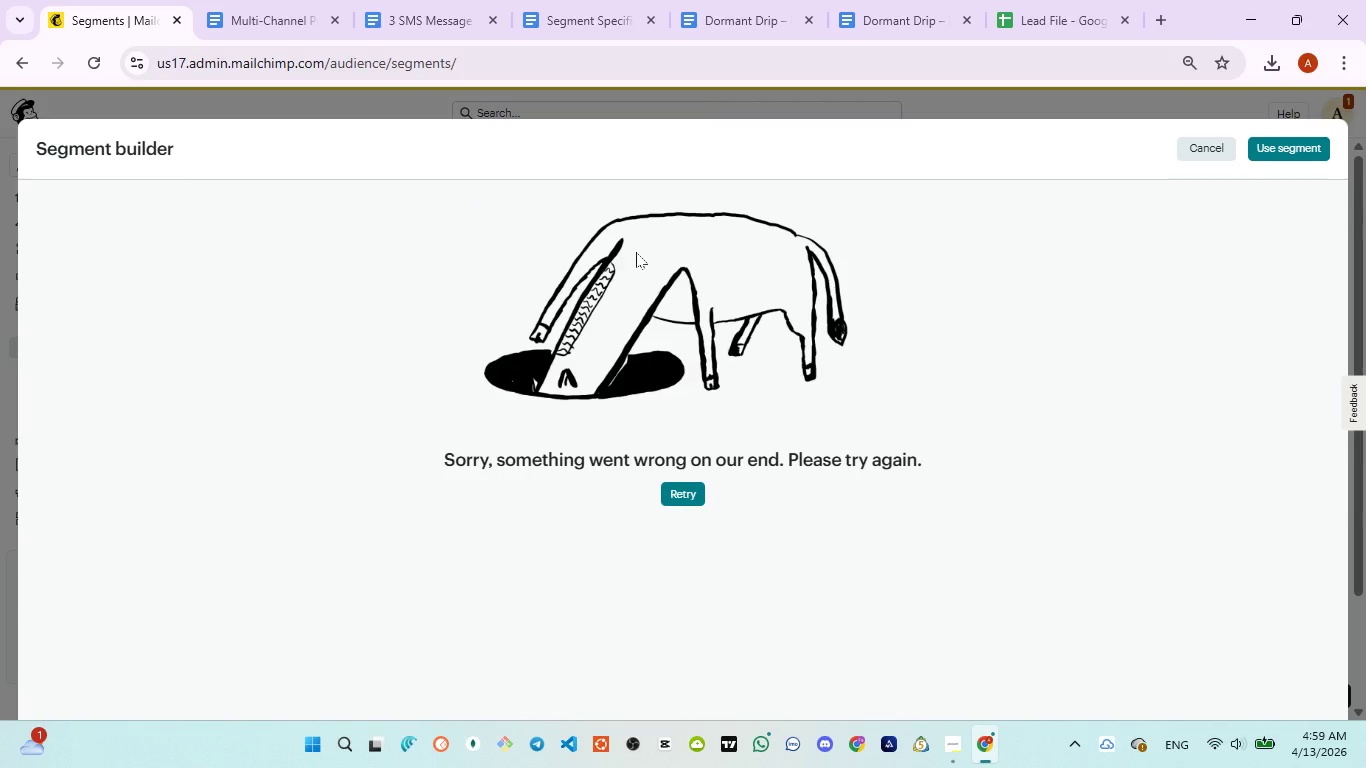 
left_click([702, 487])
 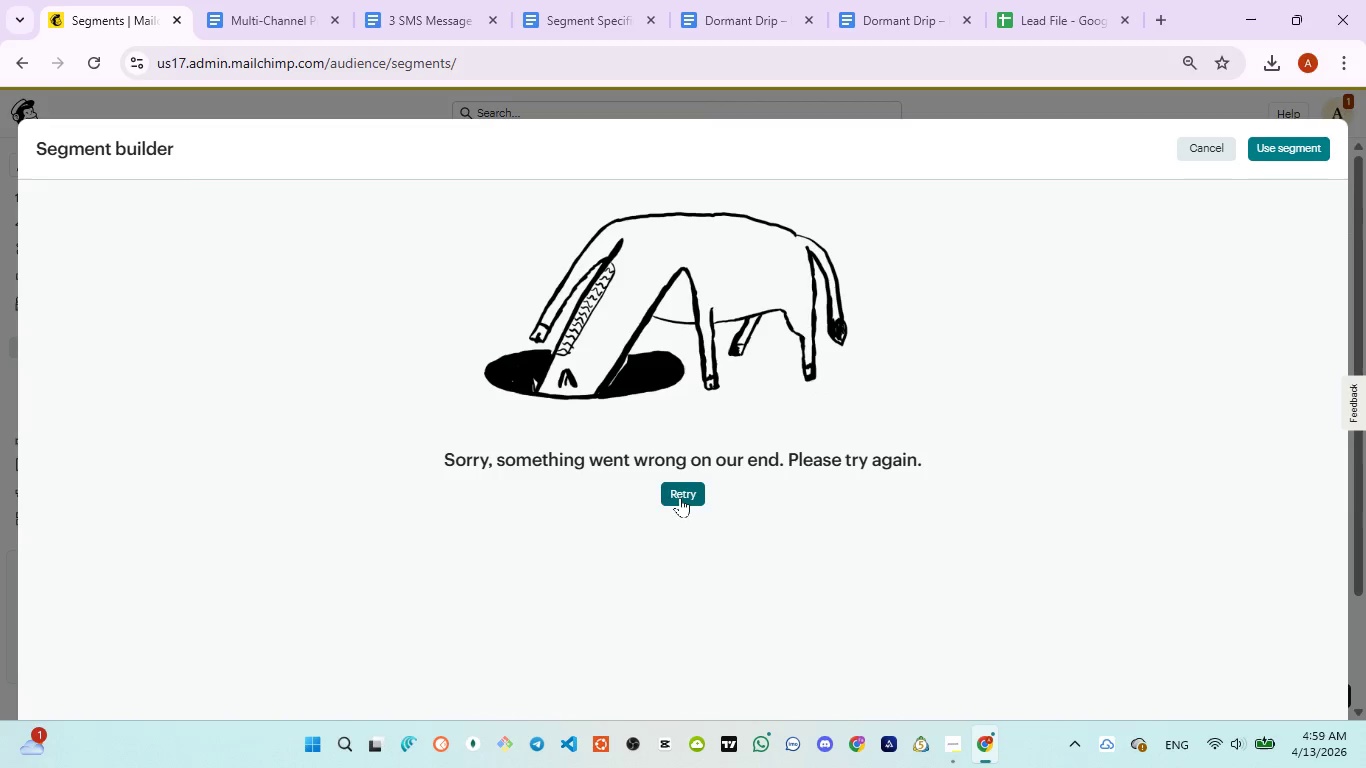 
left_click([679, 494])
 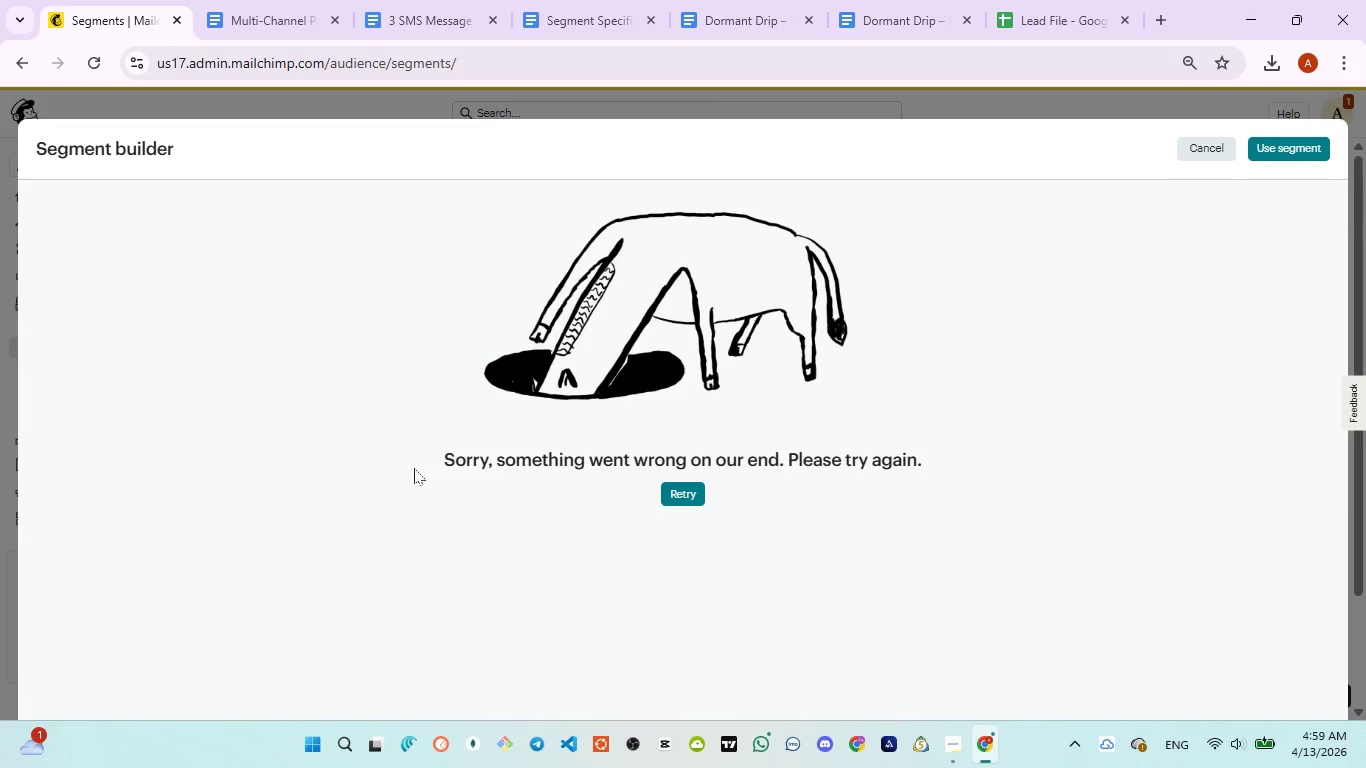 
wait(5.92)
 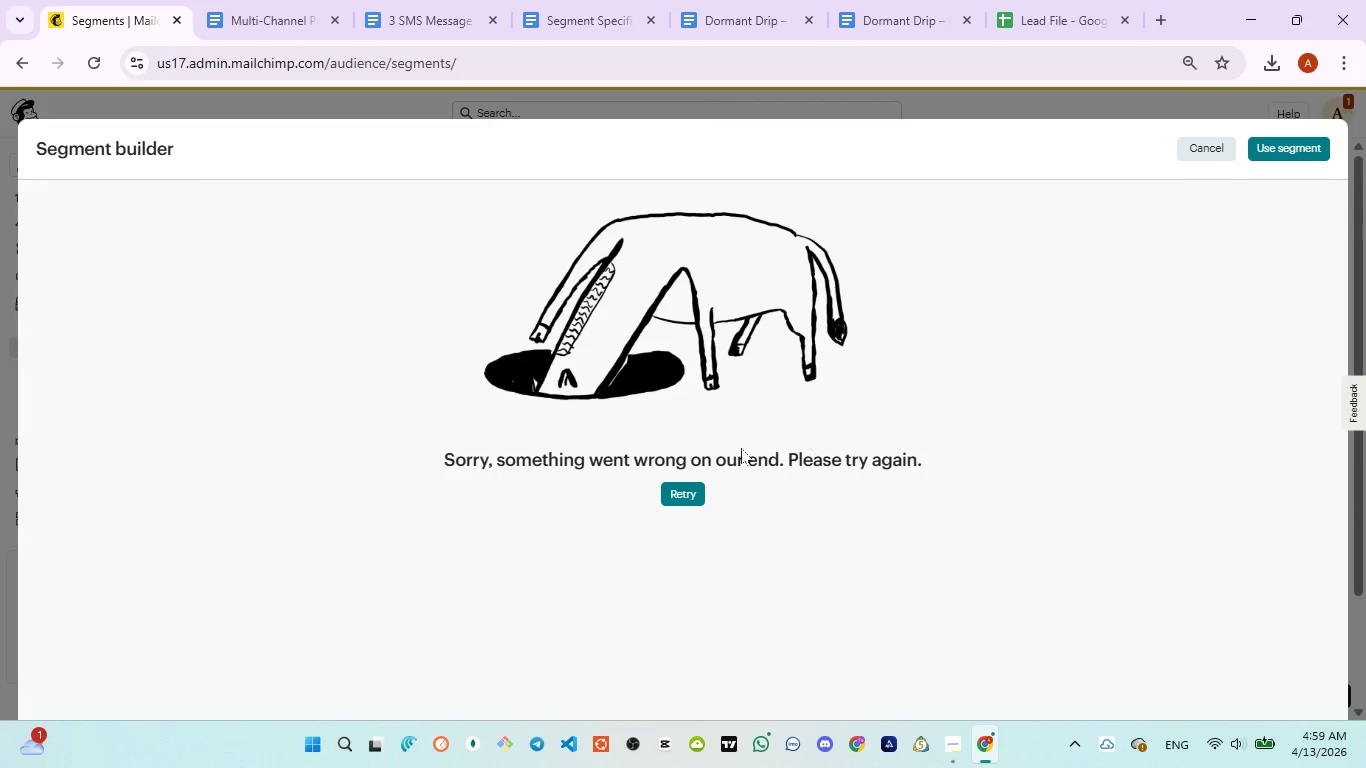 
double_click([684, 489])
 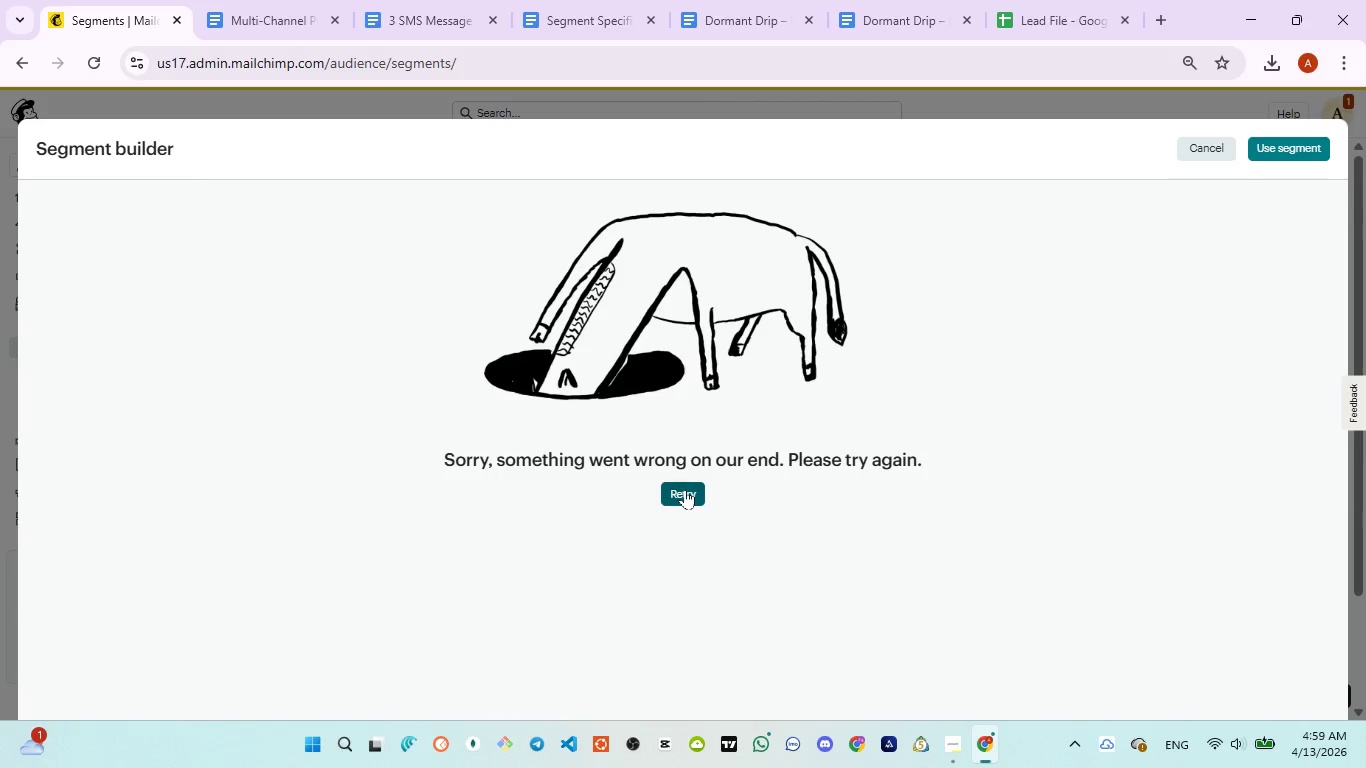 
triple_click([685, 489])
 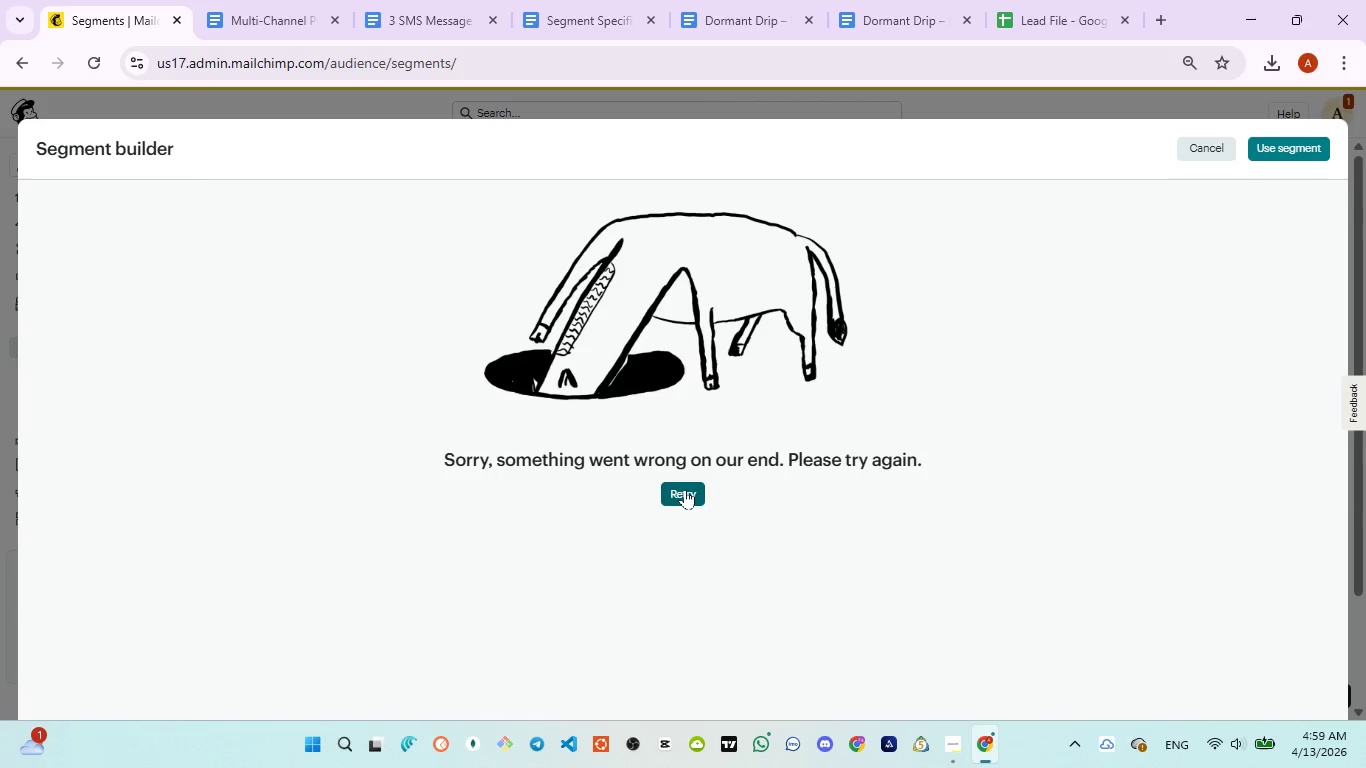 
triple_click([685, 489])
 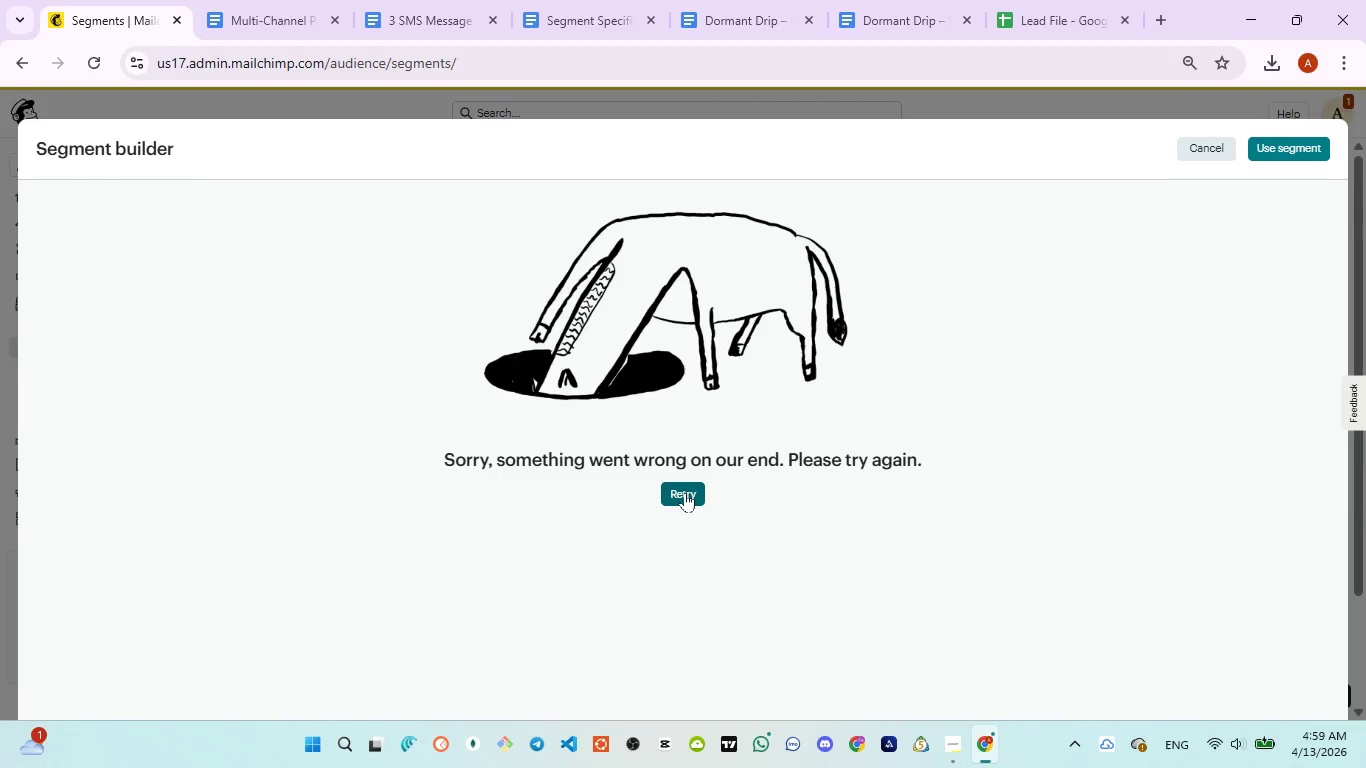 
left_click([698, 490])
 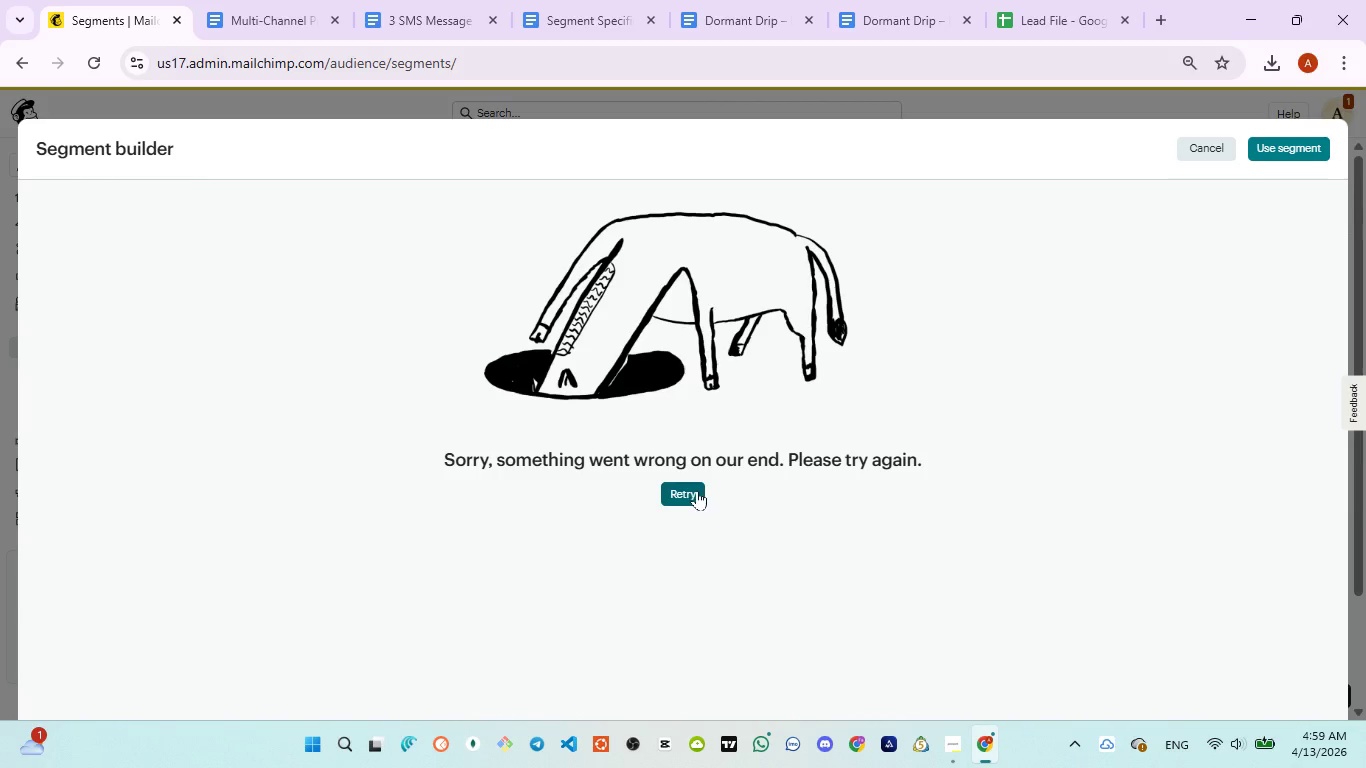 
left_click([696, 490])
 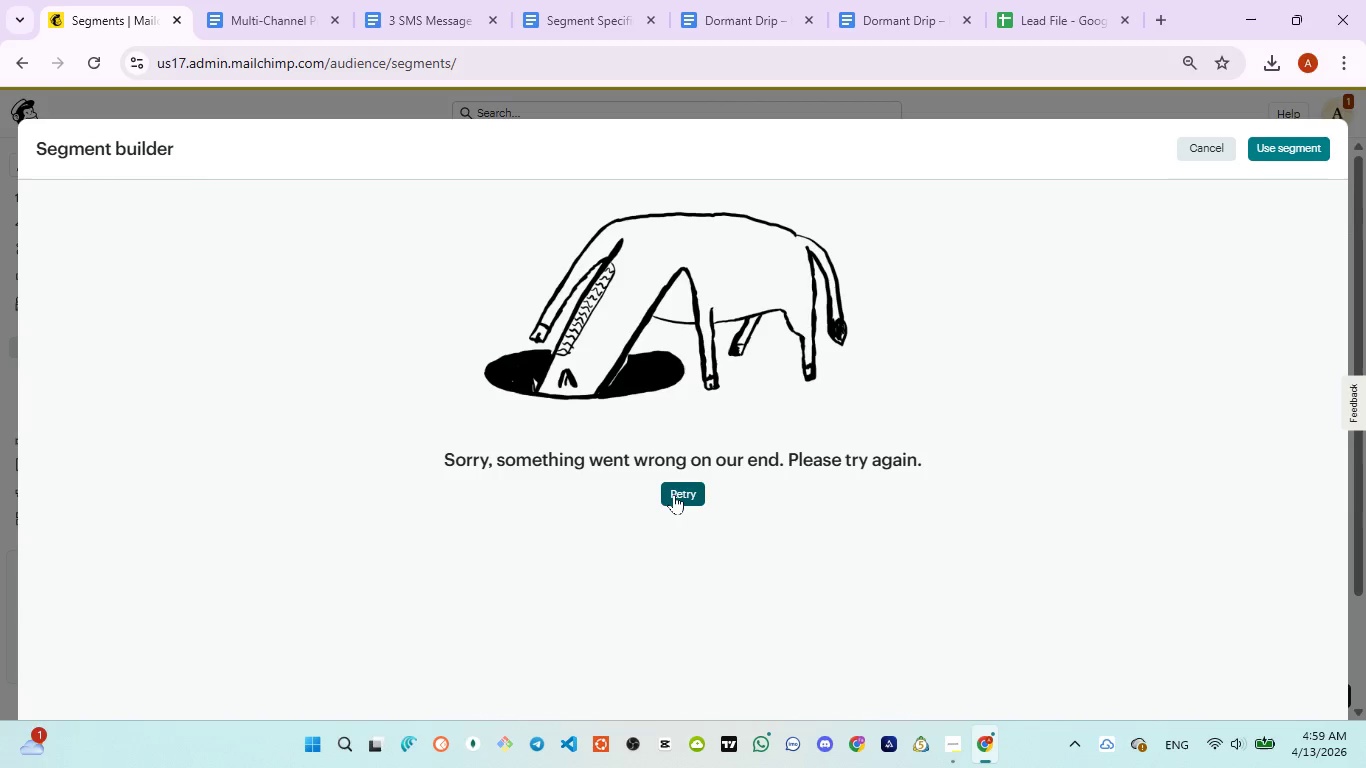 
double_click([674, 494])
 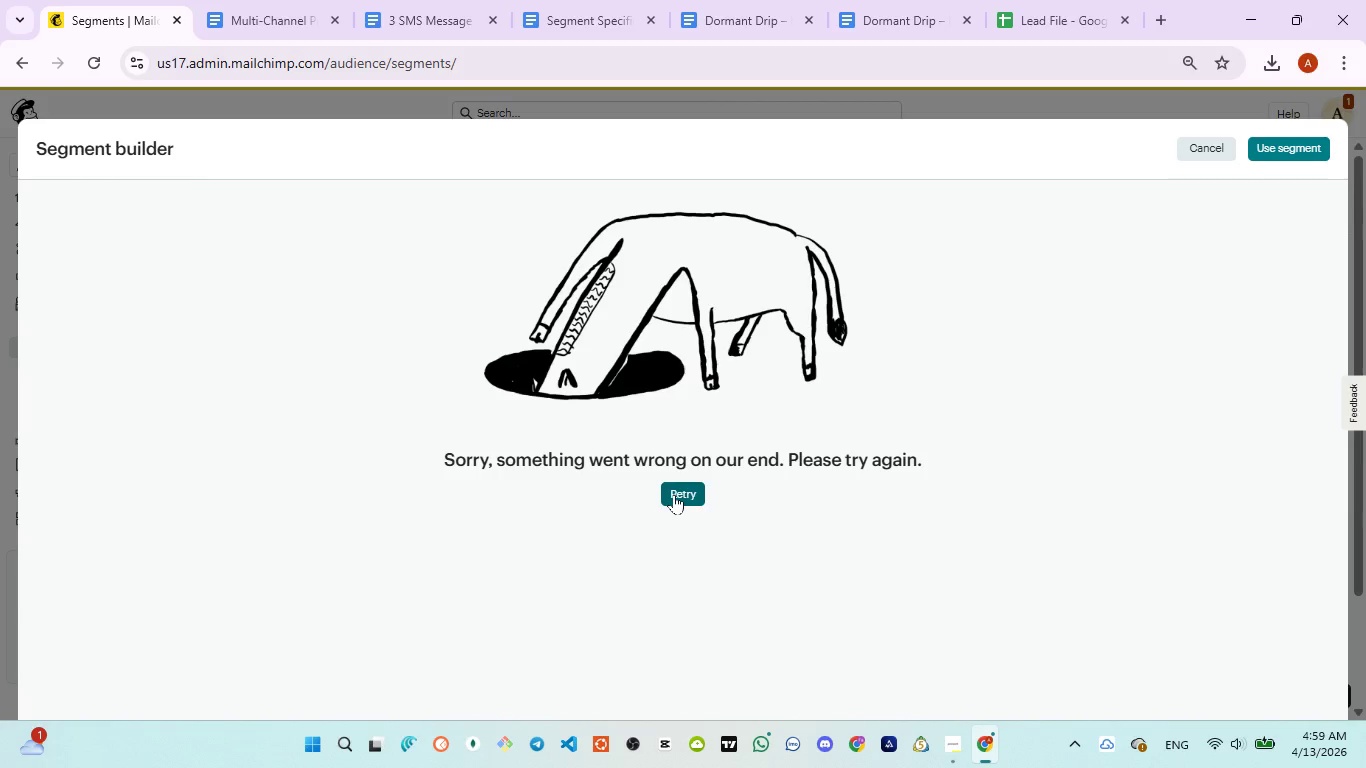 
double_click([674, 494])
 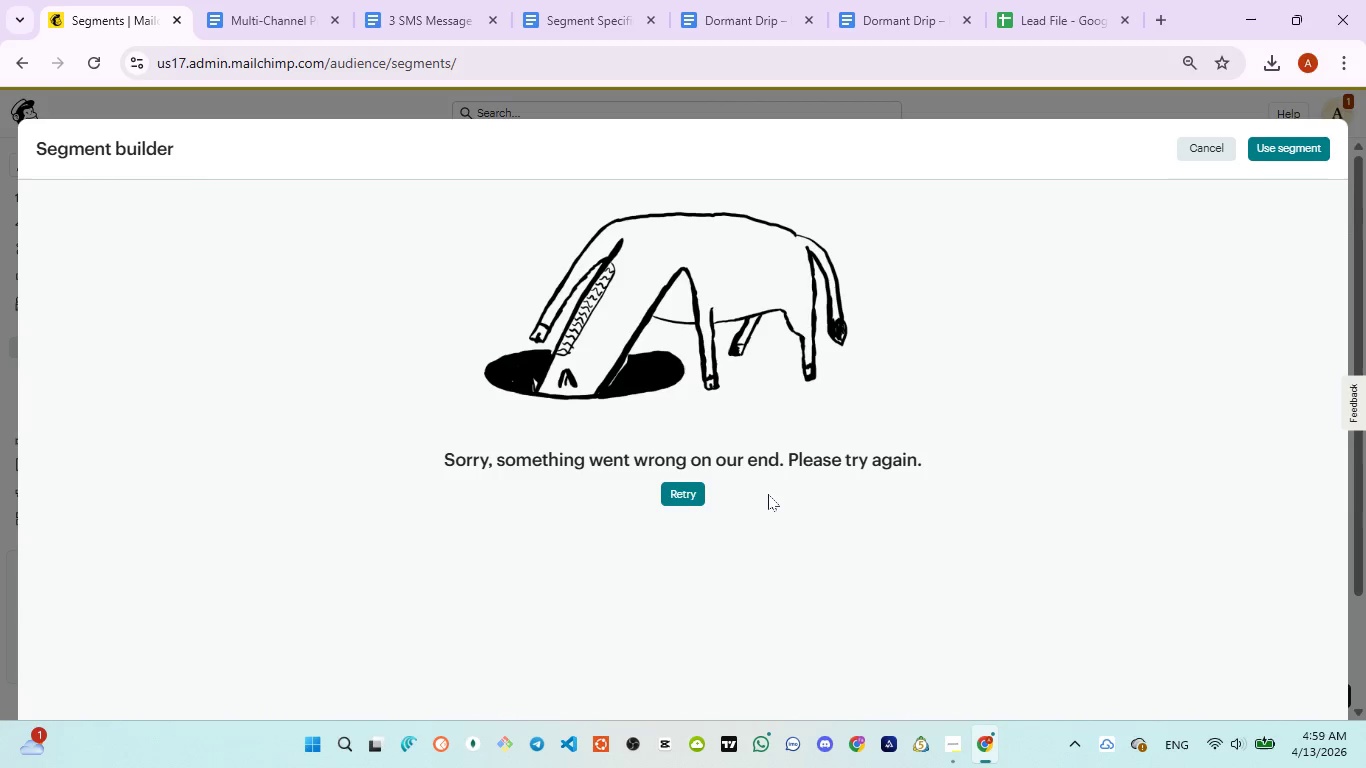 
scroll: coordinate [769, 494], scroll_direction: up, amount: 5.0
 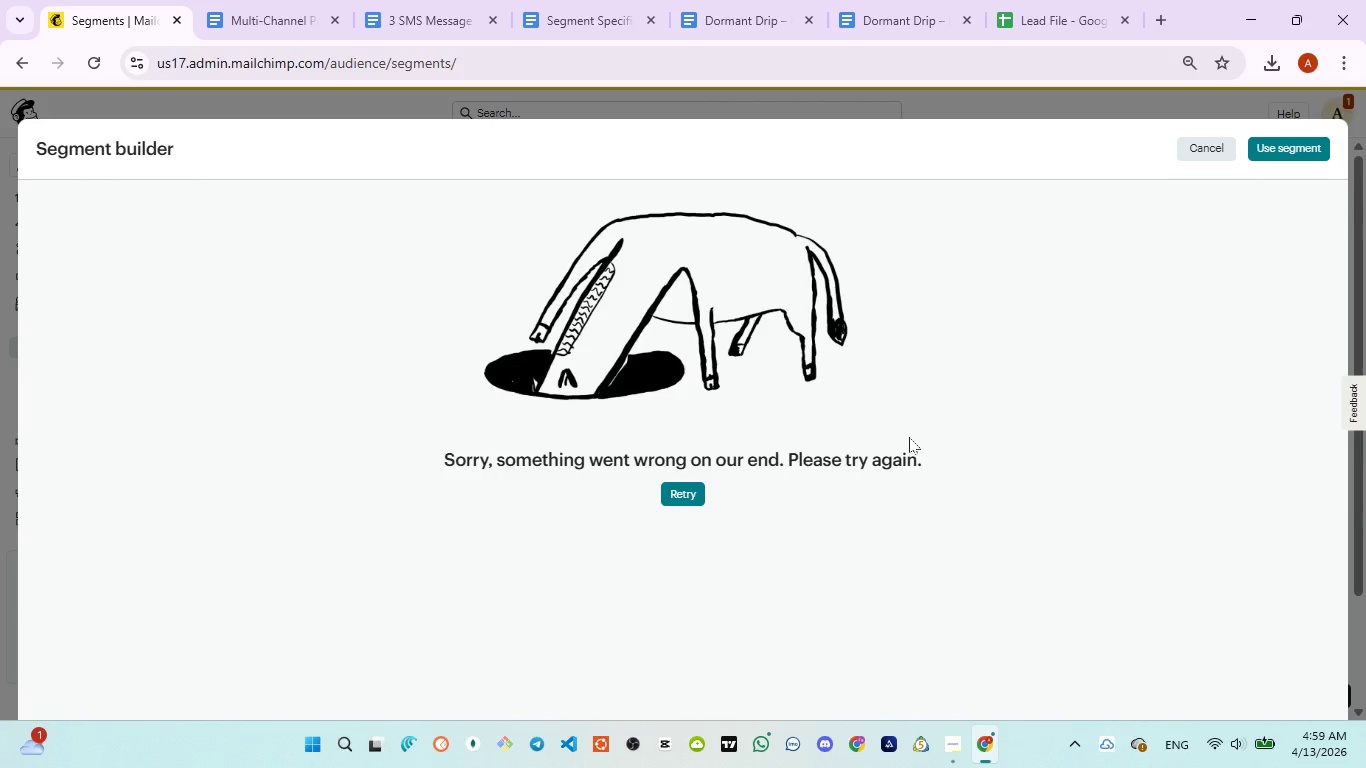 
scroll: coordinate [909, 438], scroll_direction: down, amount: 5.0
 